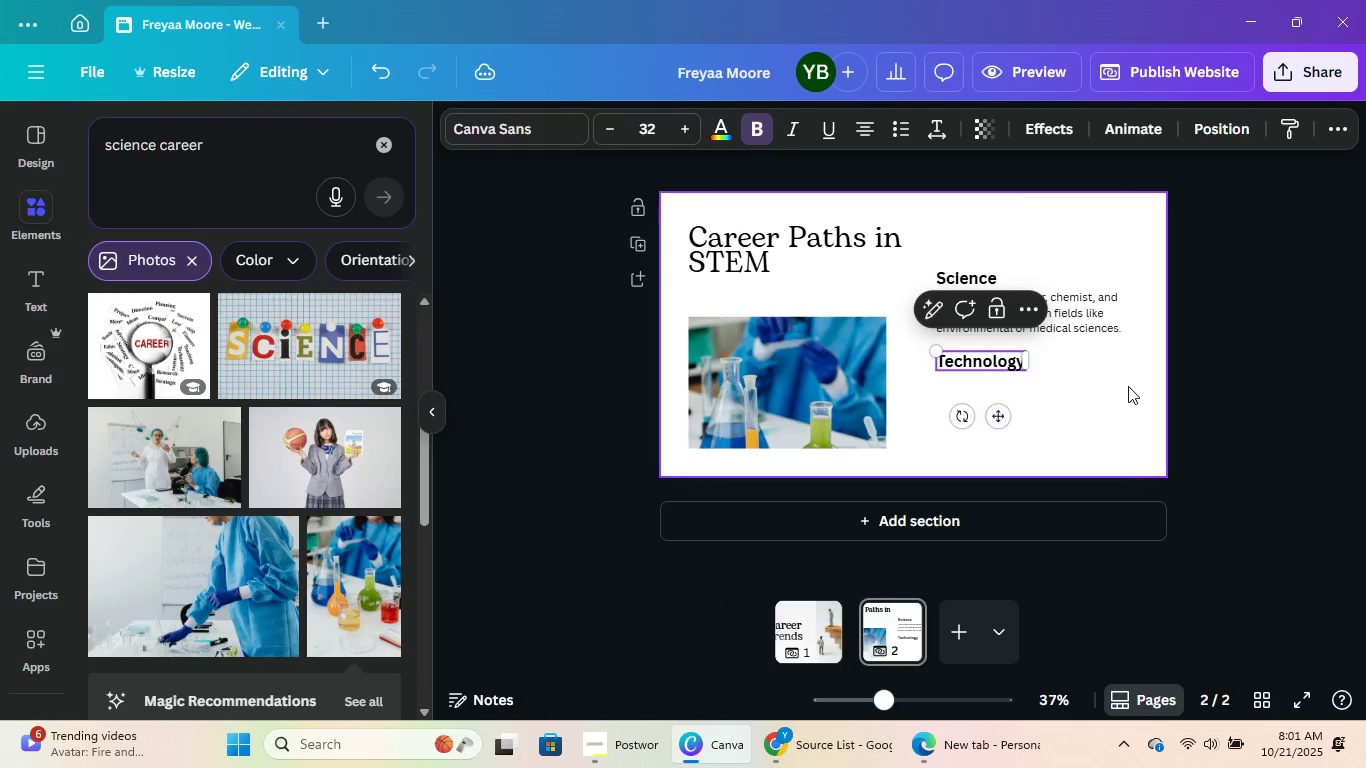 
left_click([1128, 386])
 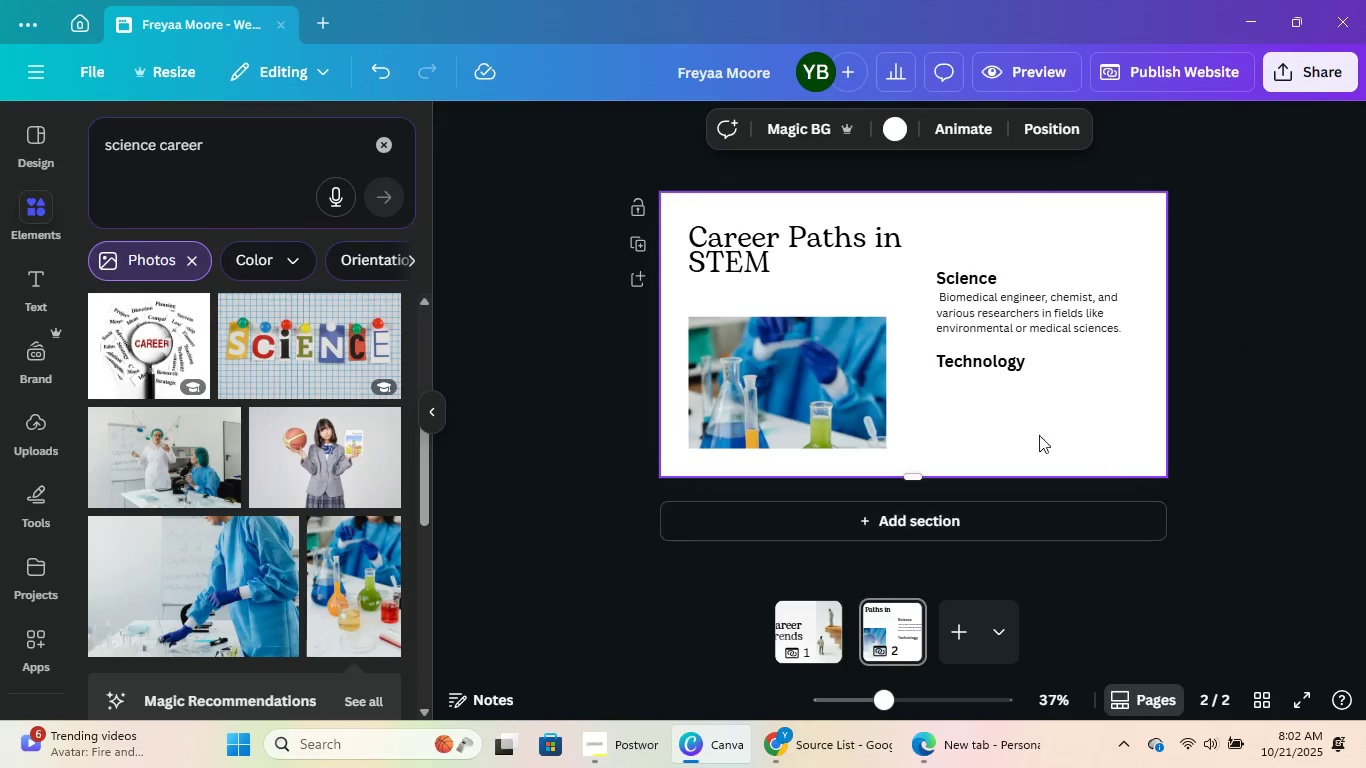 
left_click([1033, 324])
 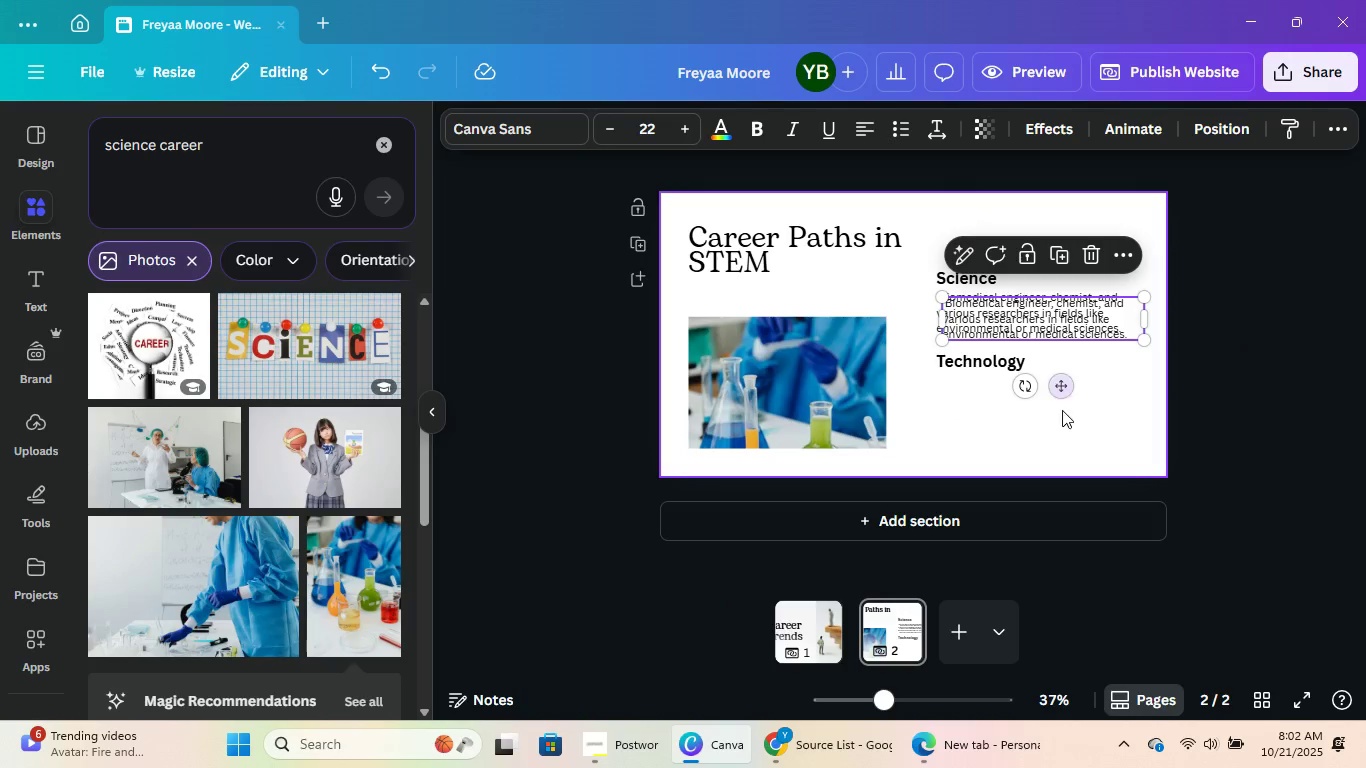 
left_click_drag(start_coordinate=[1064, 384], to_coordinate=[1063, 460])
 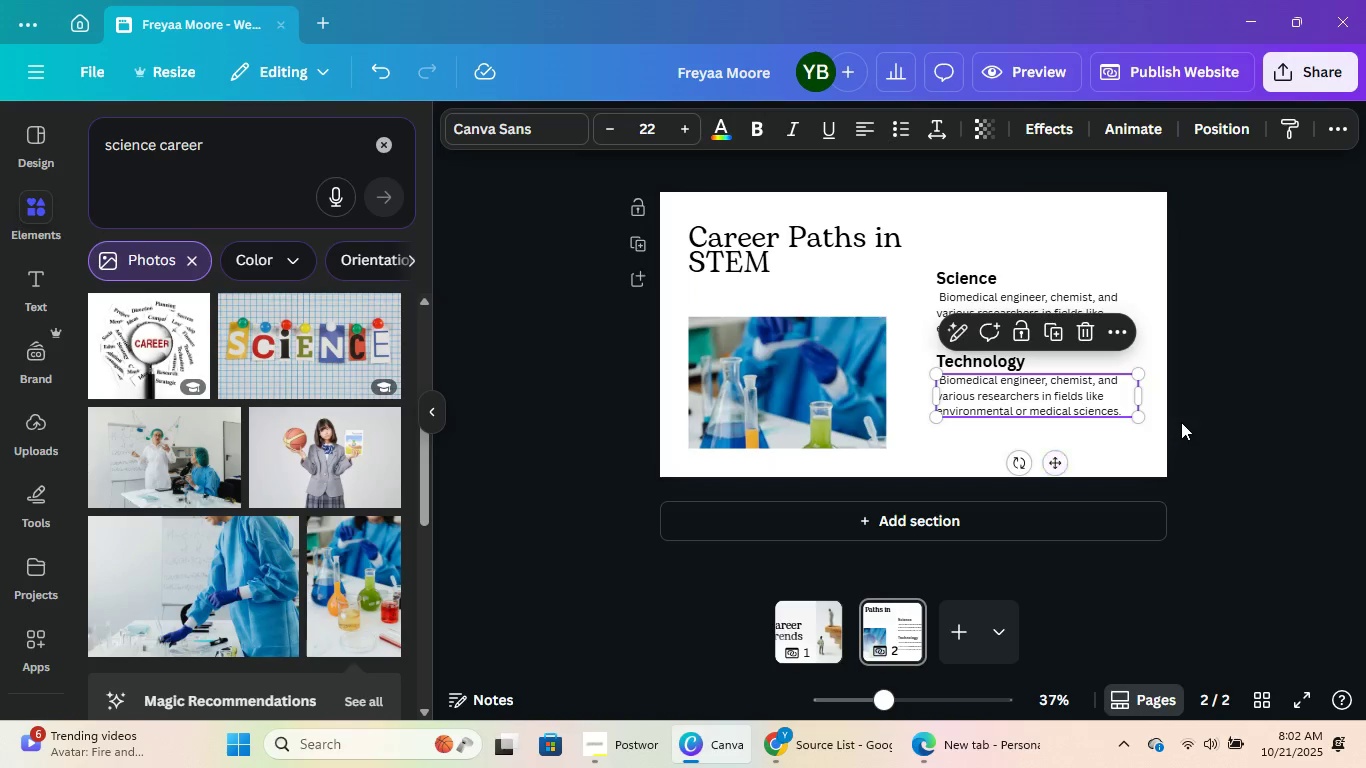 
left_click([1181, 422])
 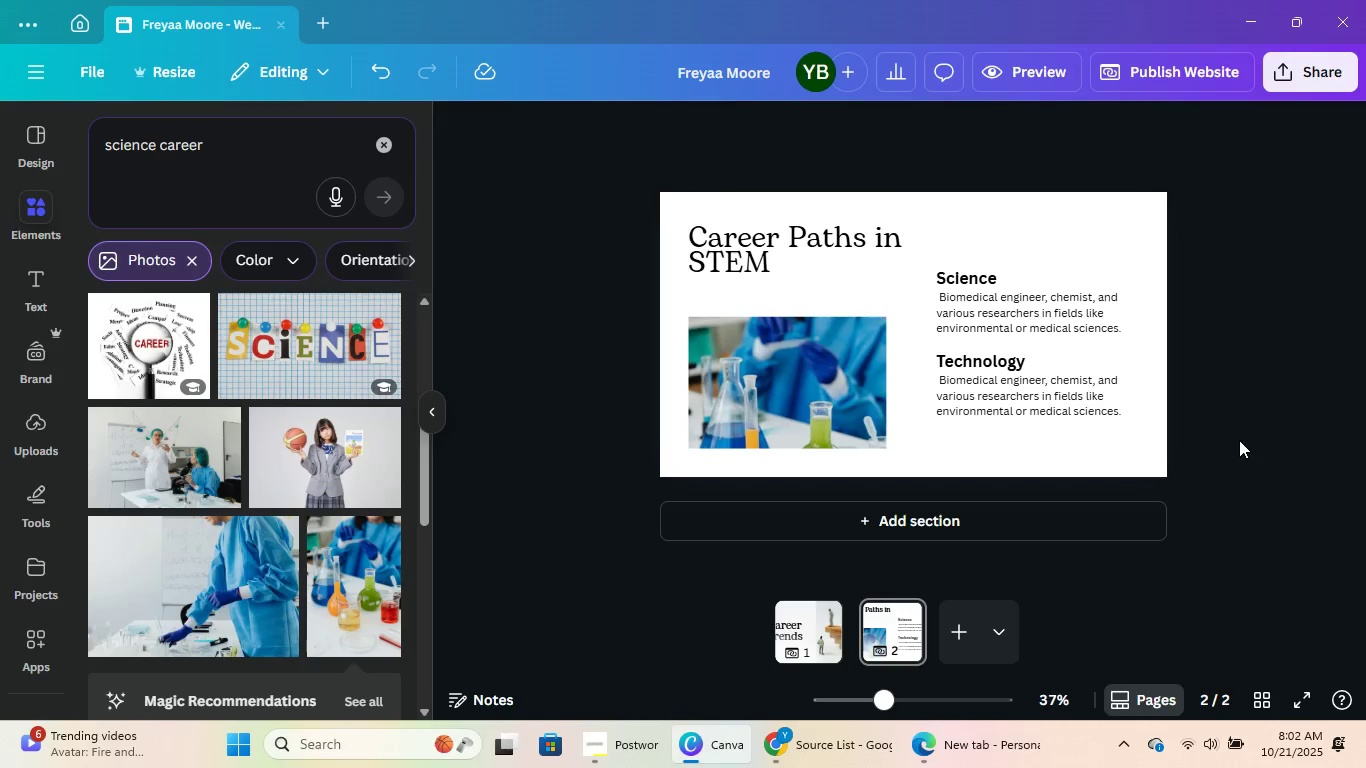 
left_click_drag(start_coordinate=[1240, 431], to_coordinate=[939, 264])
 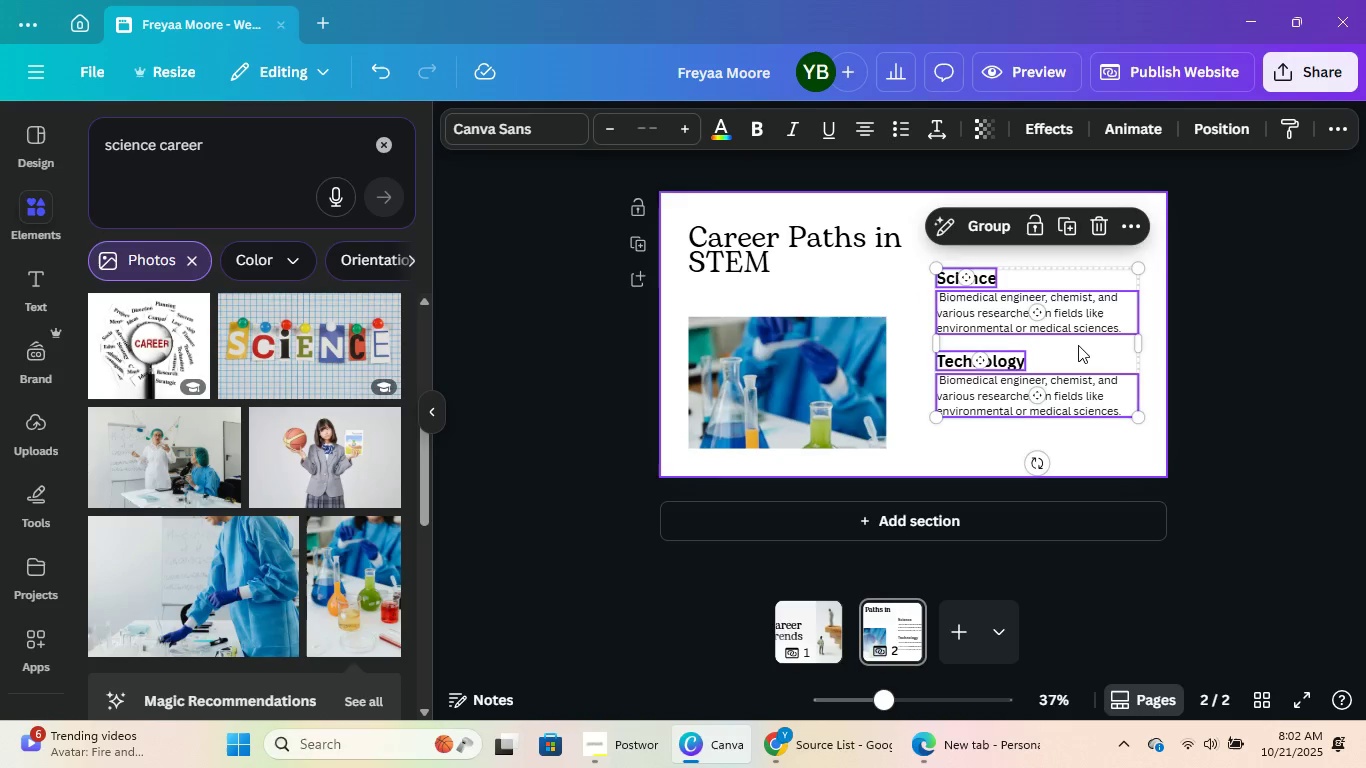 
left_click_drag(start_coordinate=[1078, 345], to_coordinate=[1055, 346])
 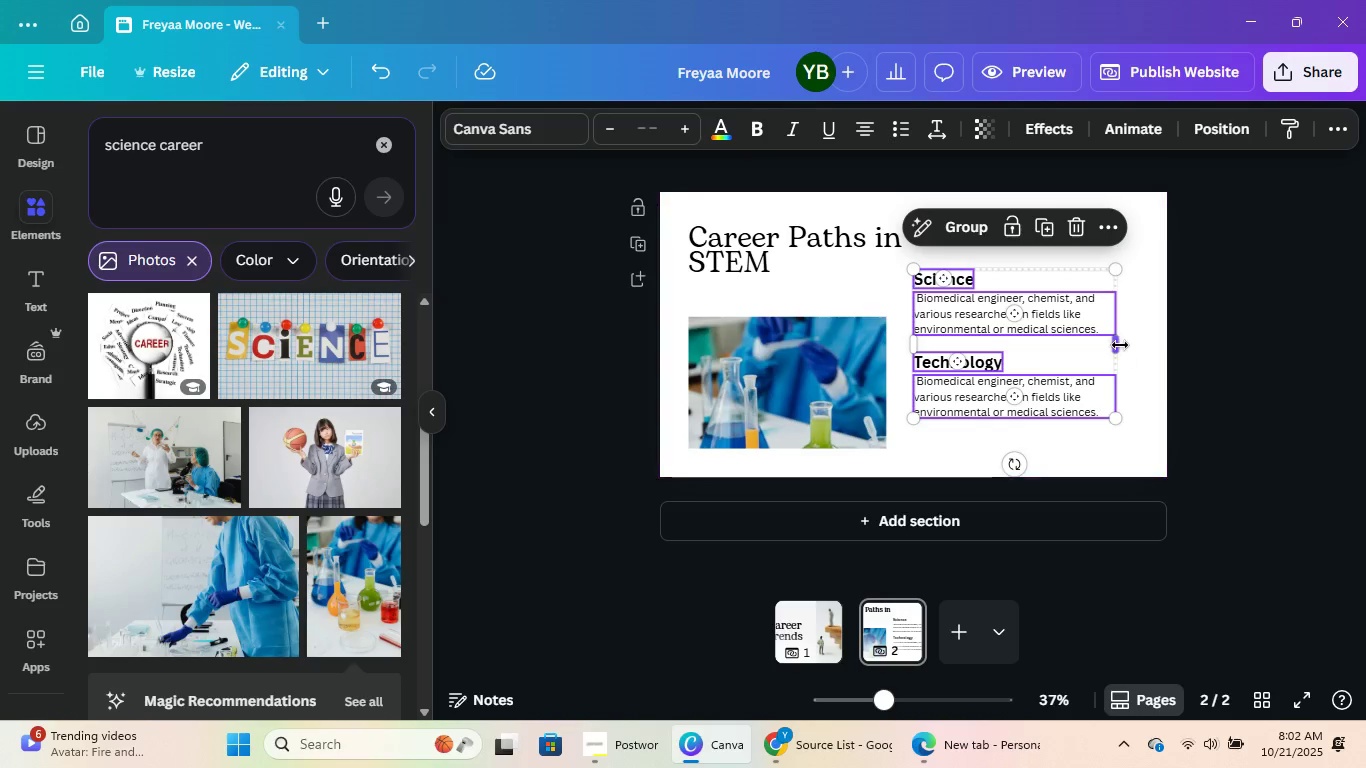 
left_click_drag(start_coordinate=[1120, 345], to_coordinate=[1143, 345])
 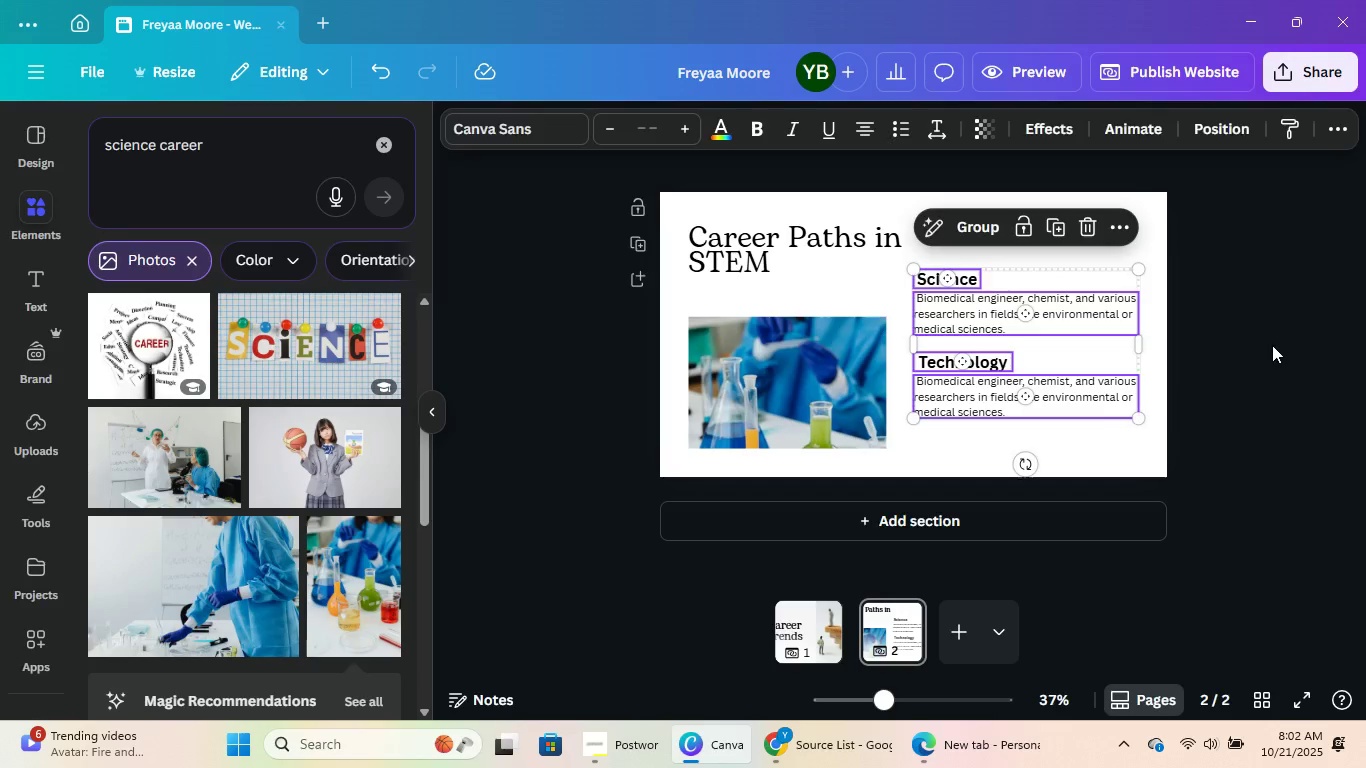 
left_click([1271, 345])
 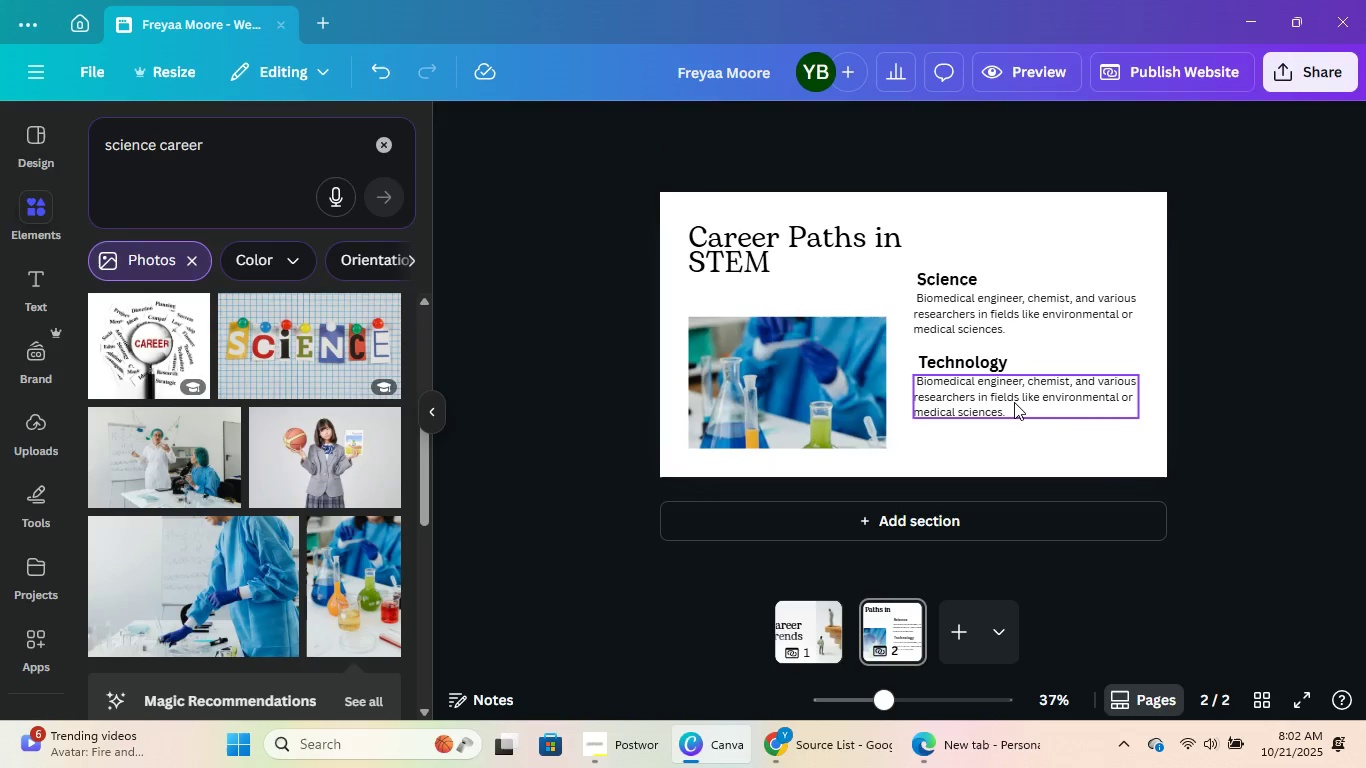 
double_click([1014, 402])
 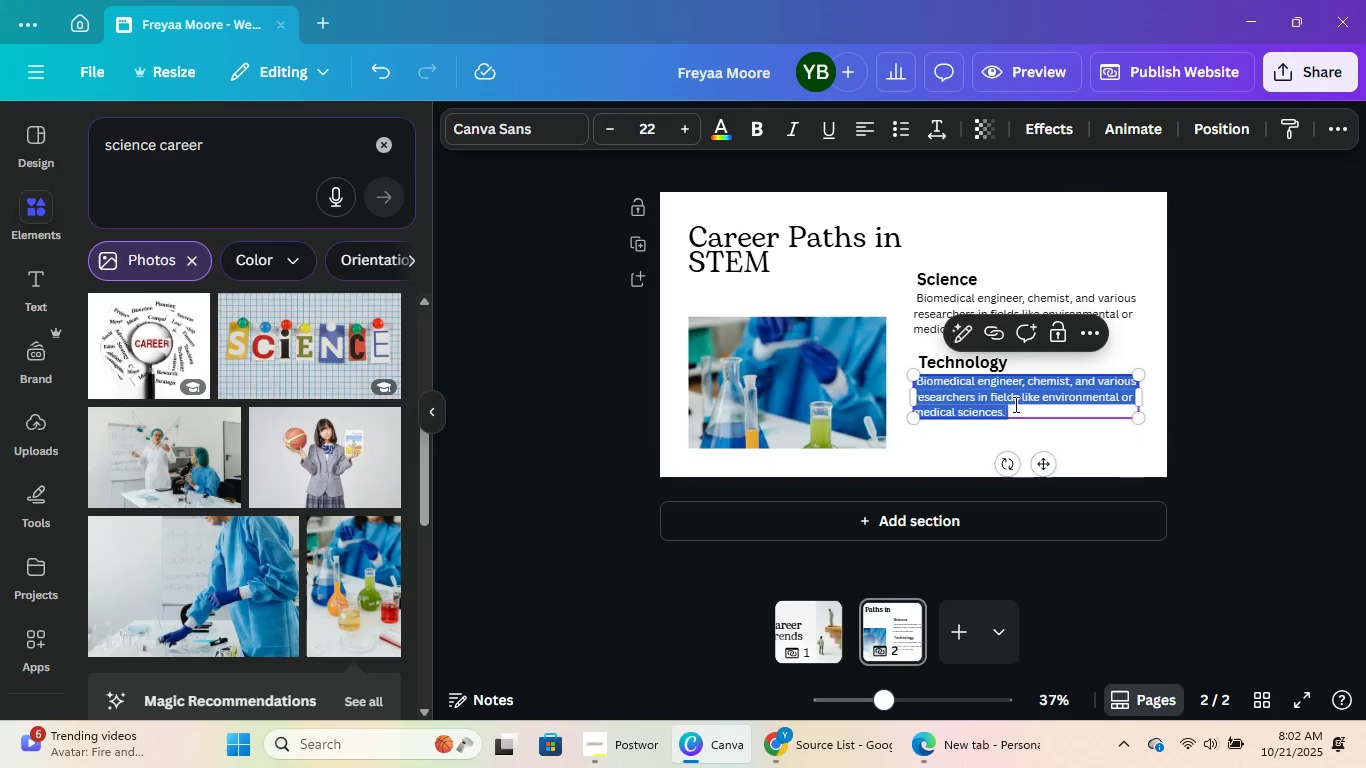 
key(Backspace)
 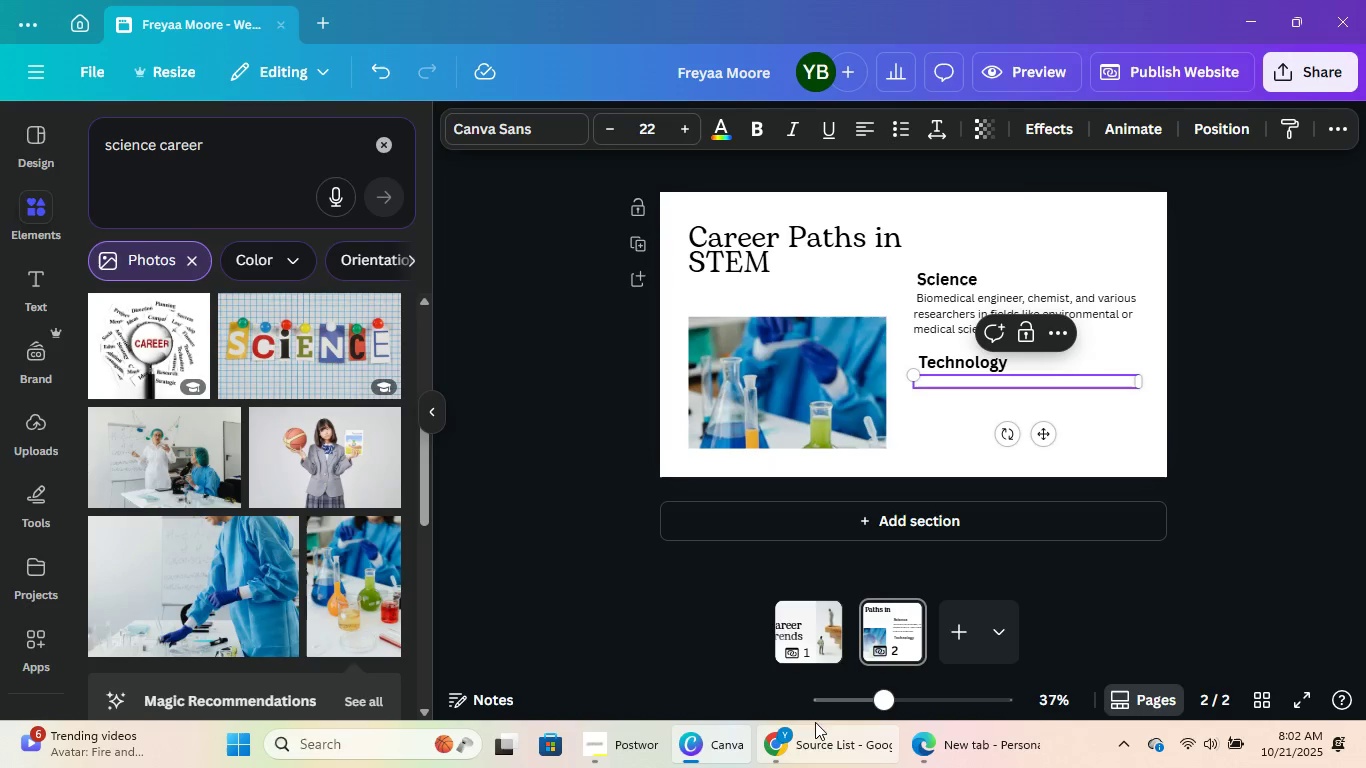 
left_click([822, 755])
 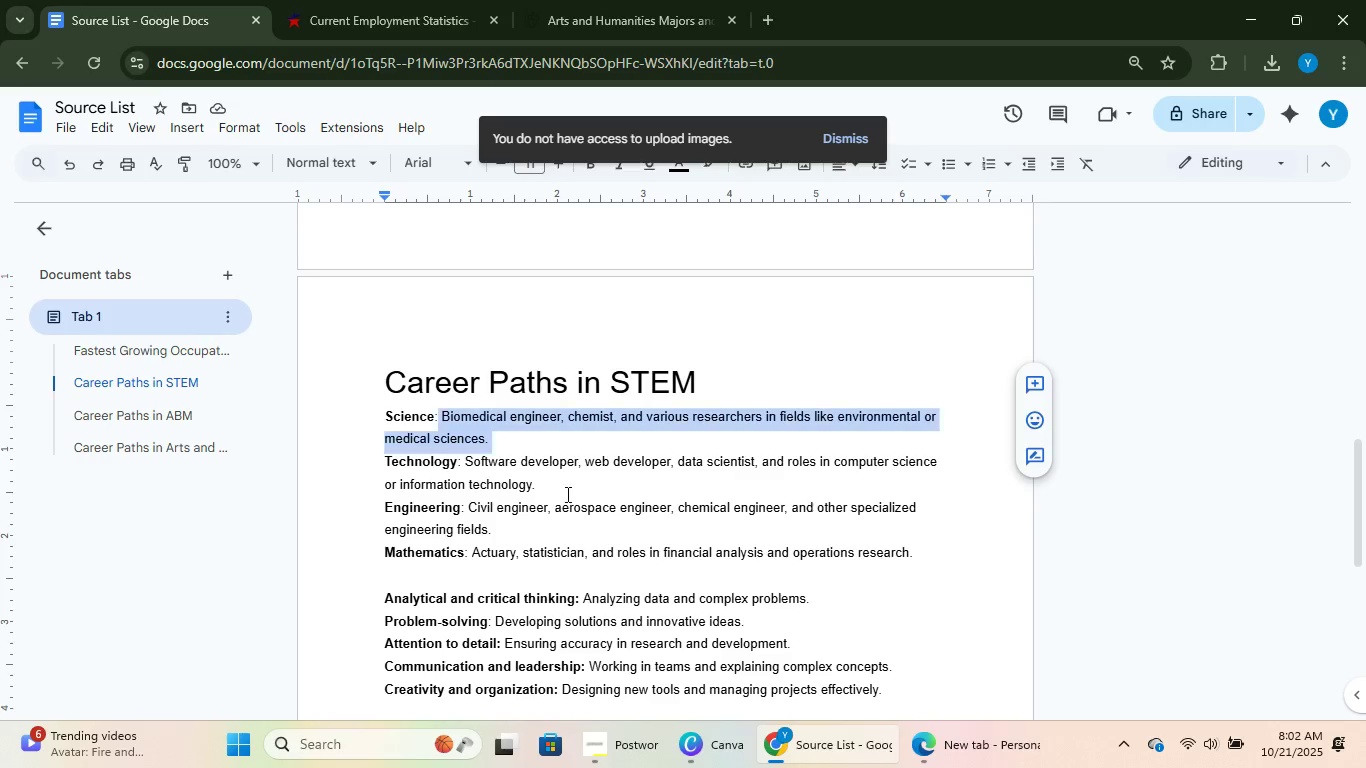 
left_click_drag(start_coordinate=[563, 494], to_coordinate=[466, 456])
 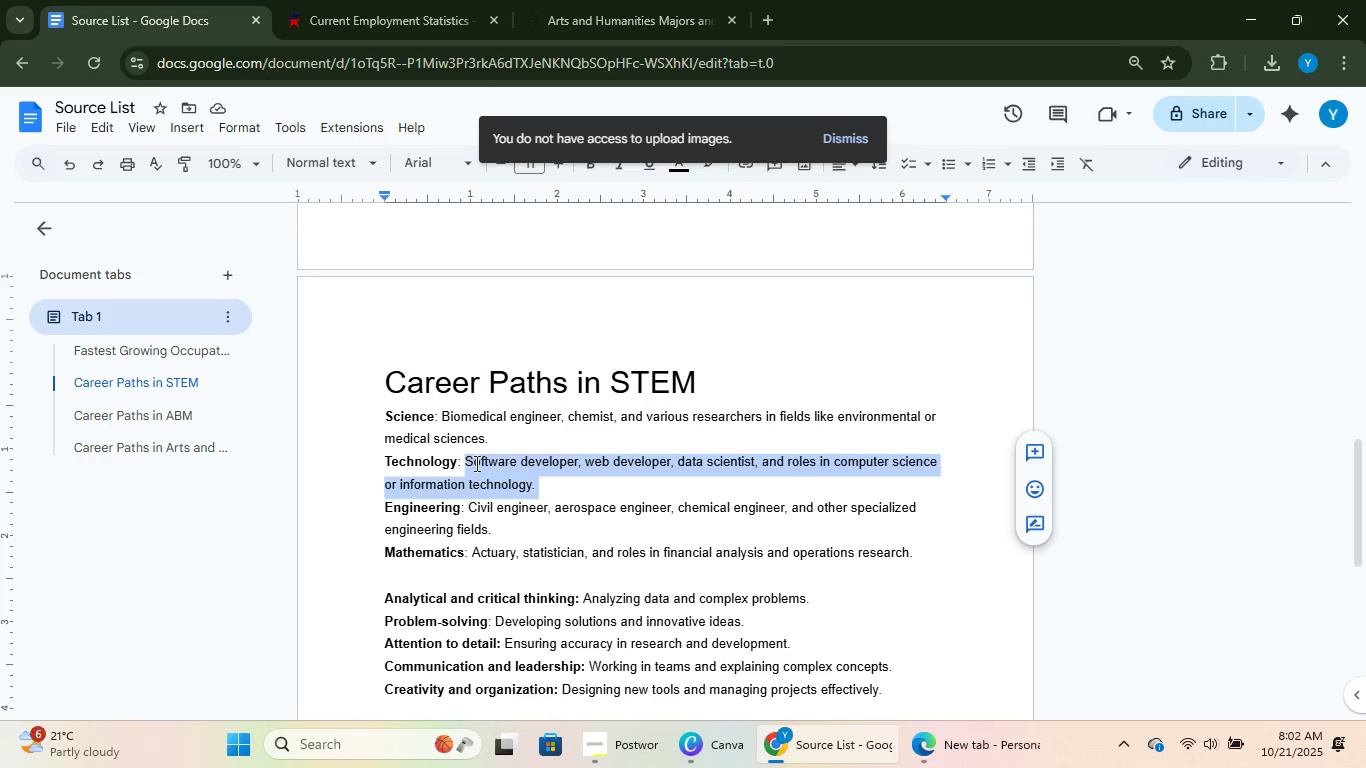 
key(Control+C)
 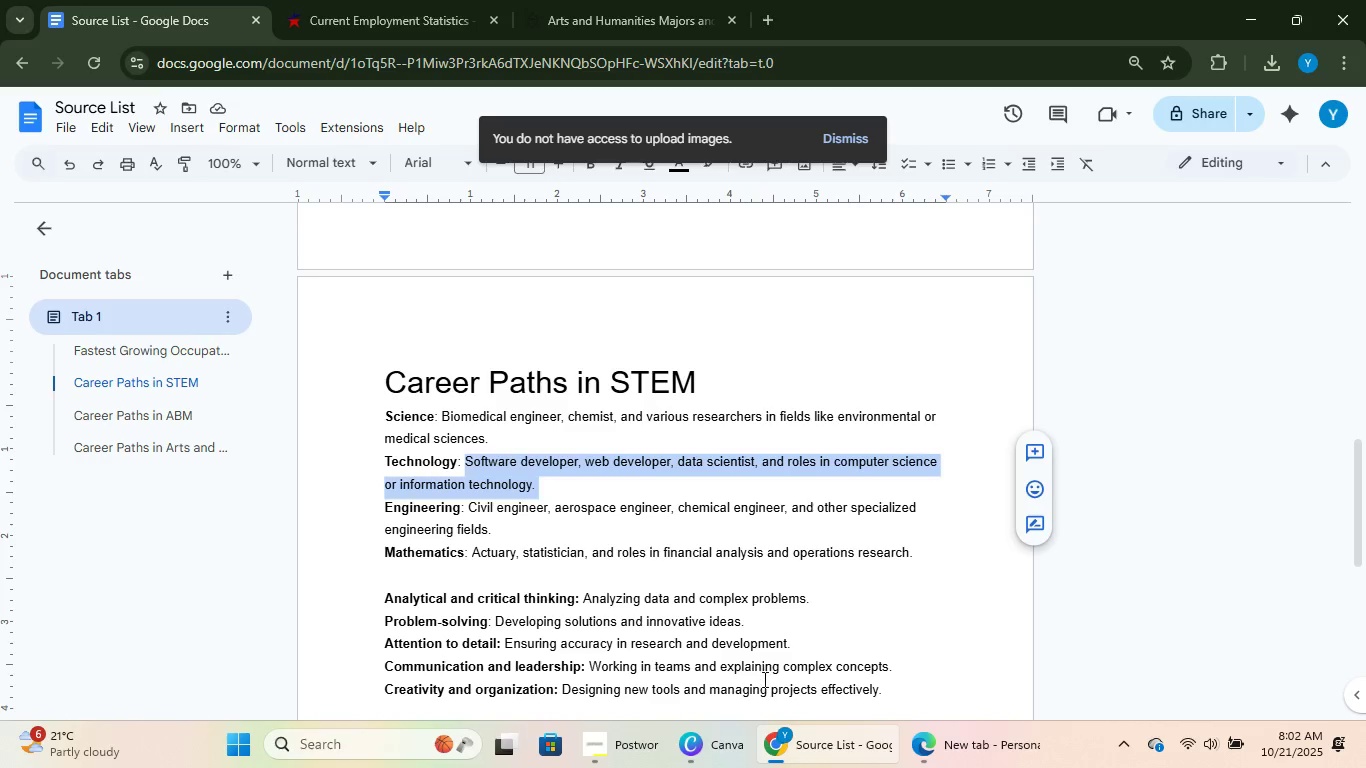 
key(Control+C)
 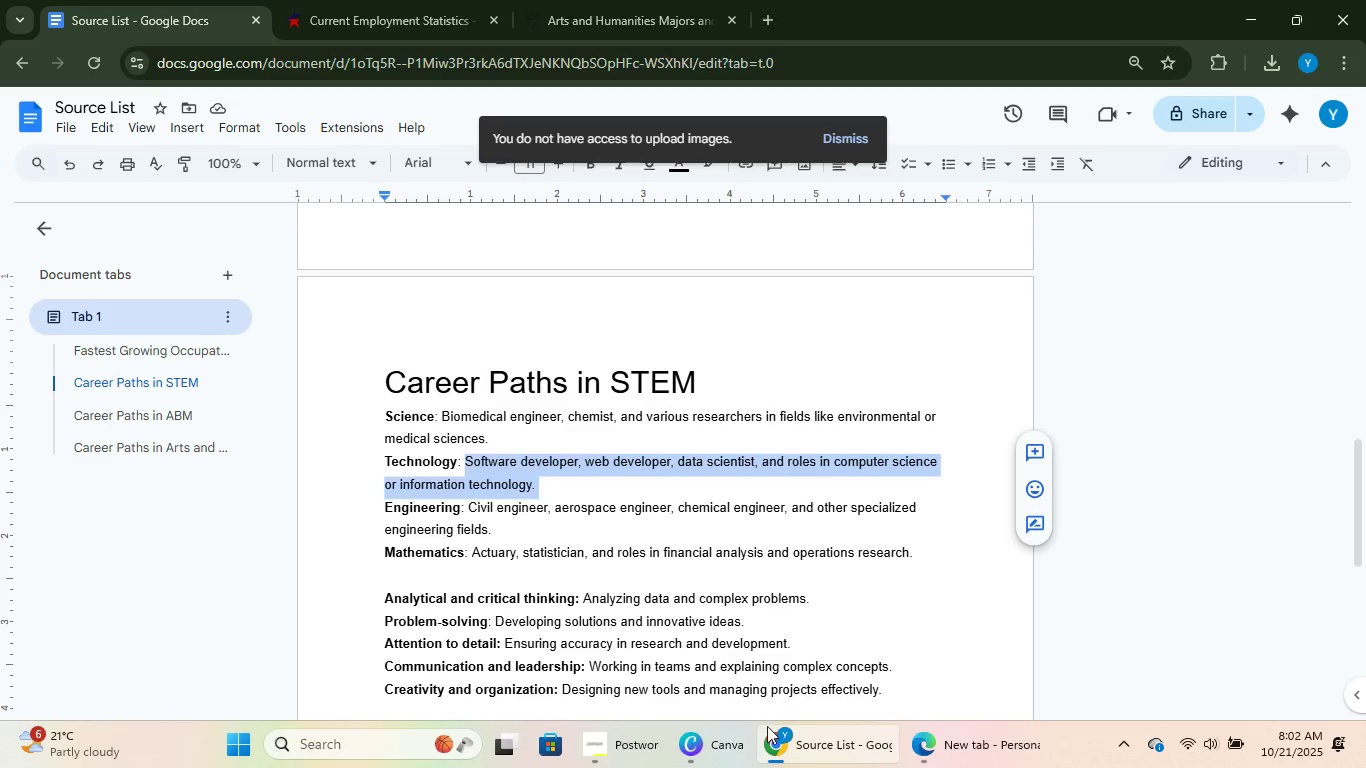 
key(Control+C)
 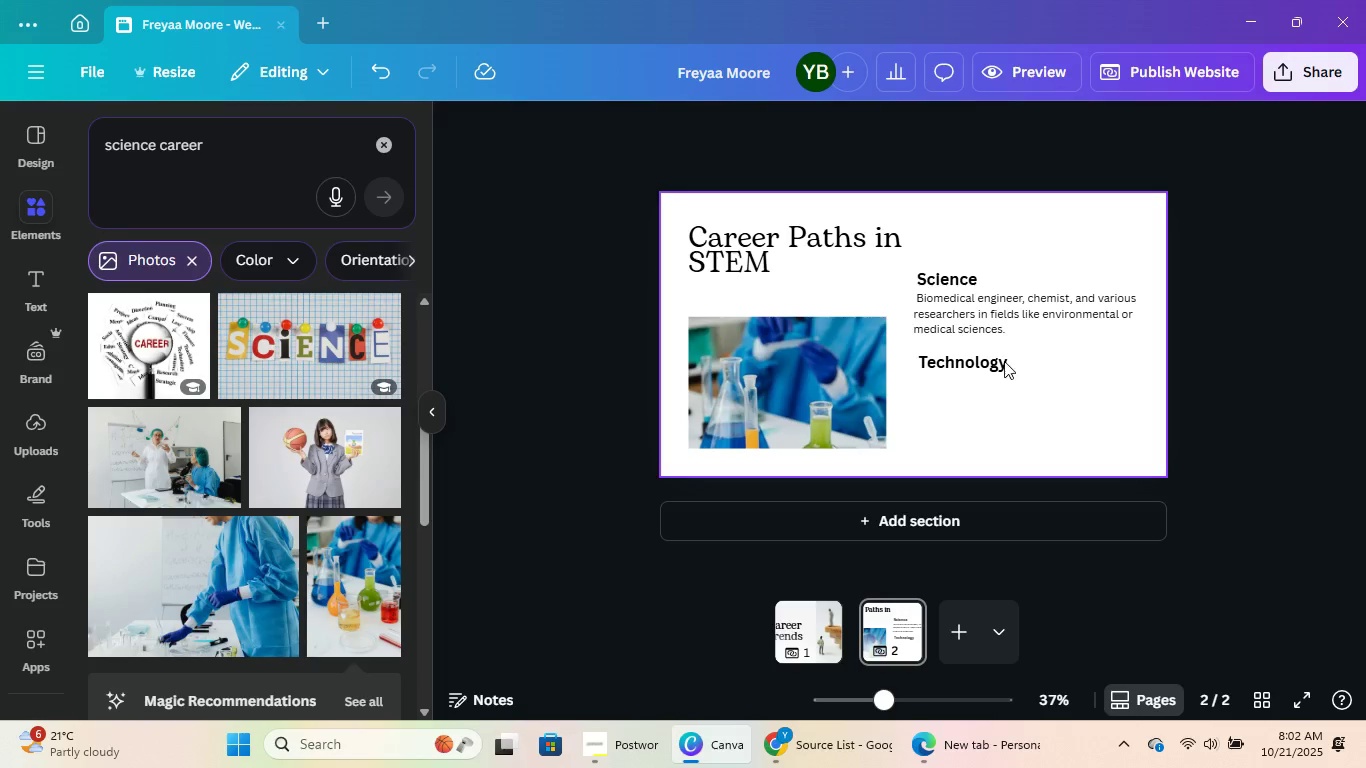 
left_click([1030, 317])
 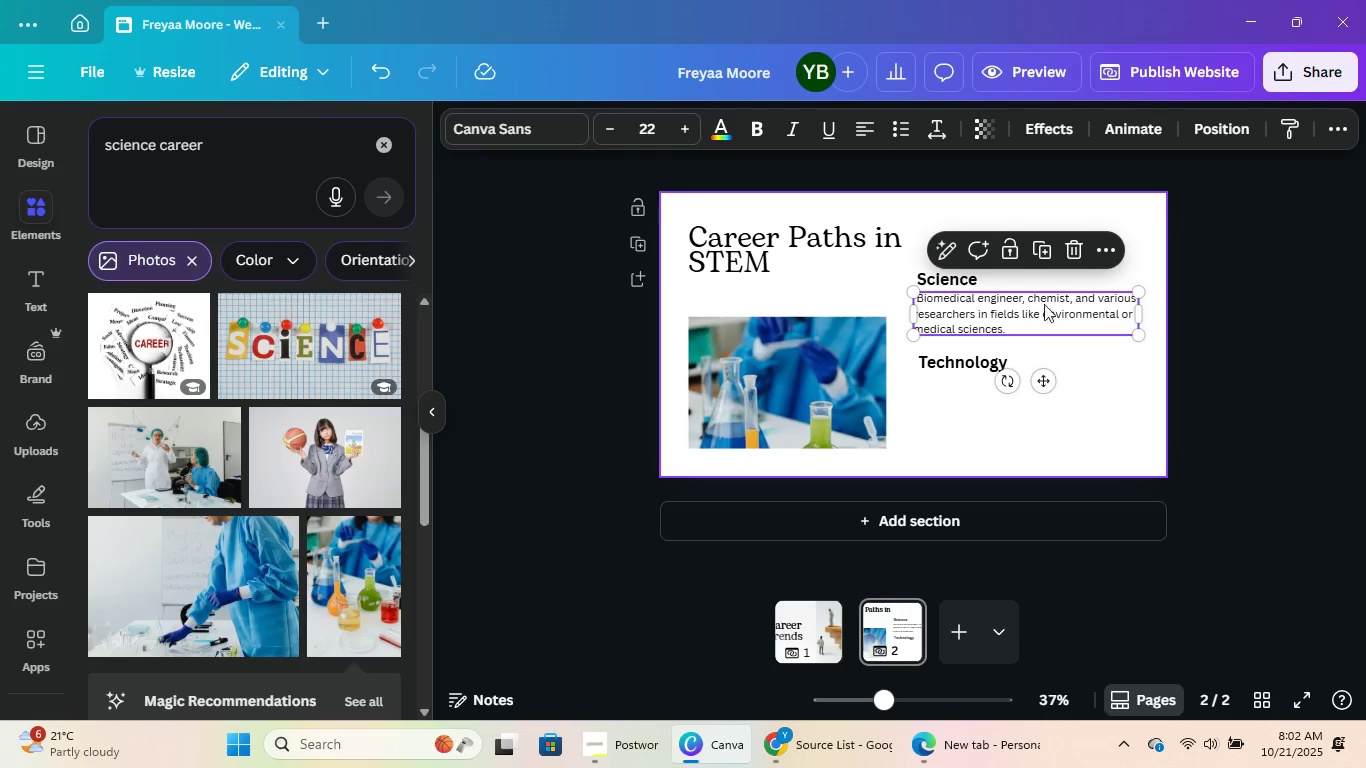 
left_click([1037, 251])
 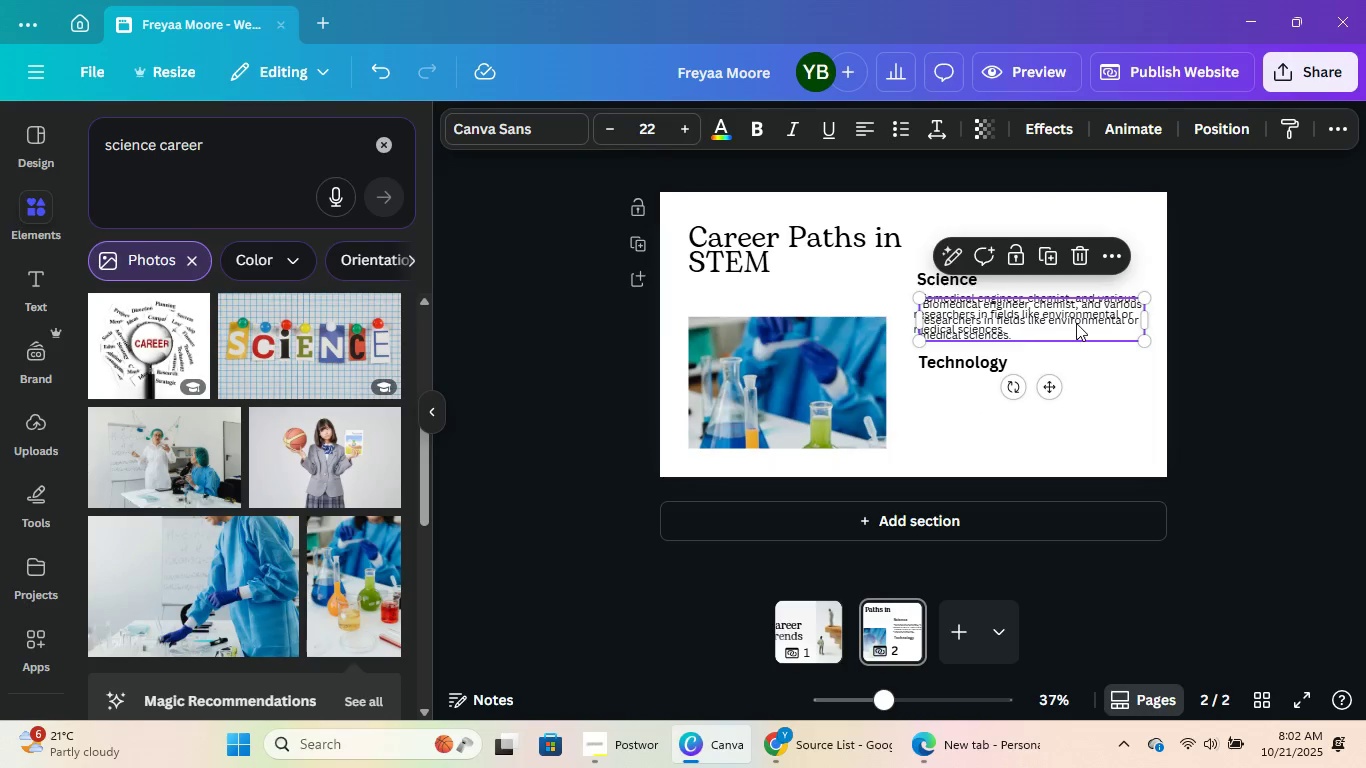 
left_click_drag(start_coordinate=[1076, 323], to_coordinate=[1074, 402])
 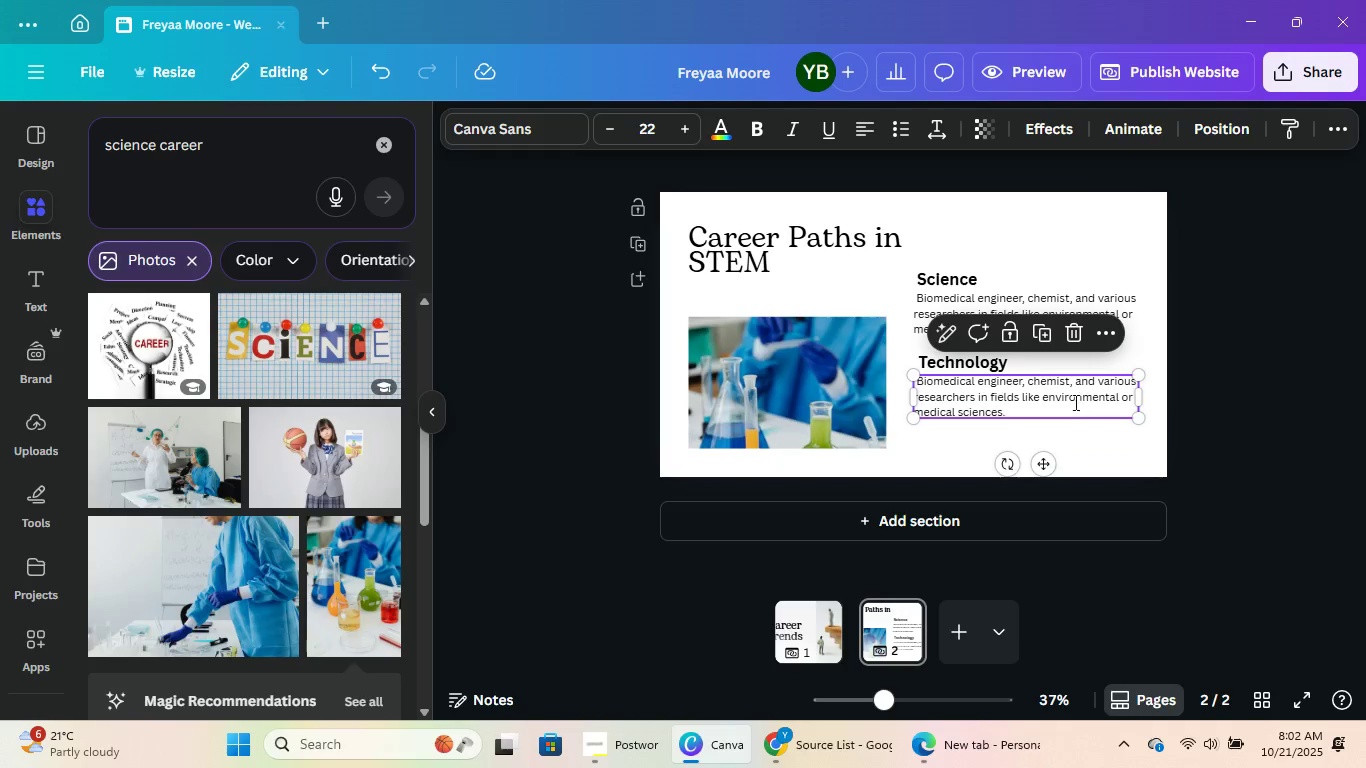 
left_click([1074, 402])
 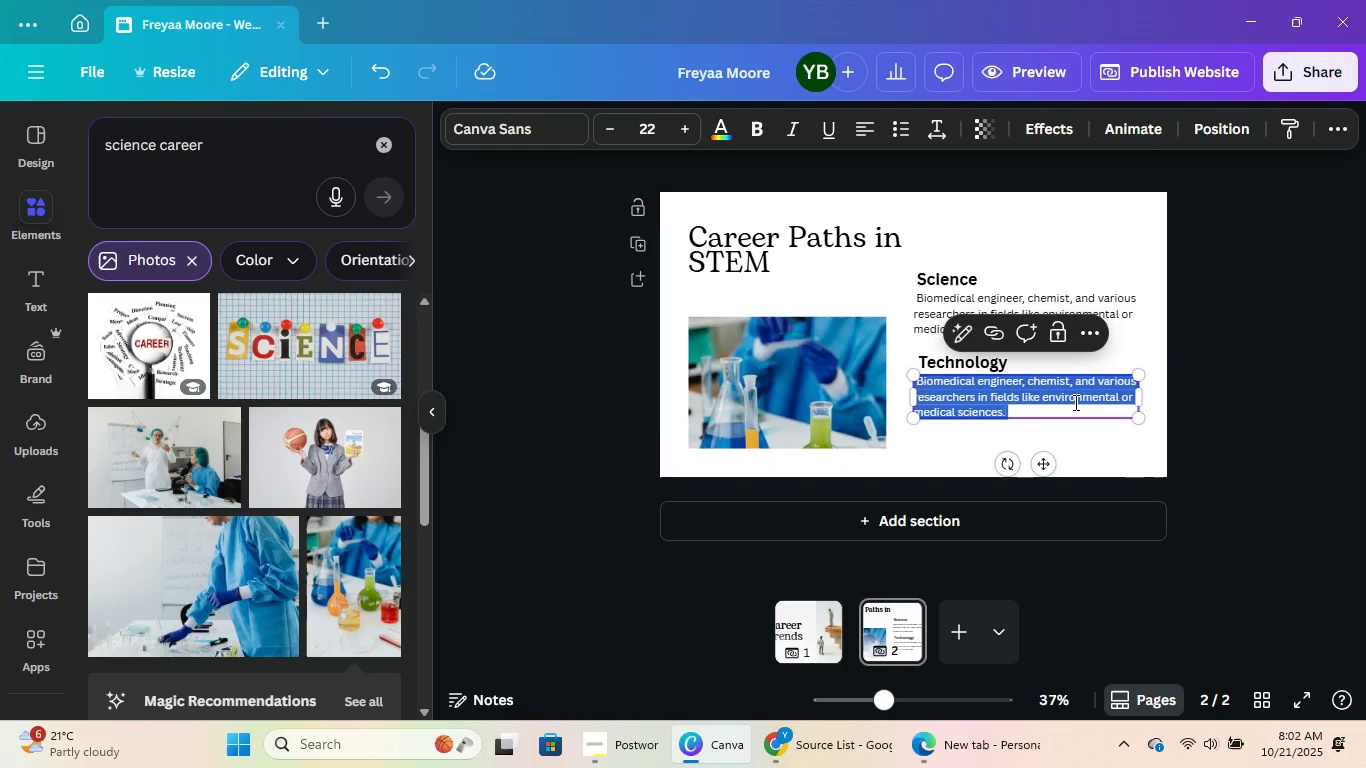 
key(Control+V)
 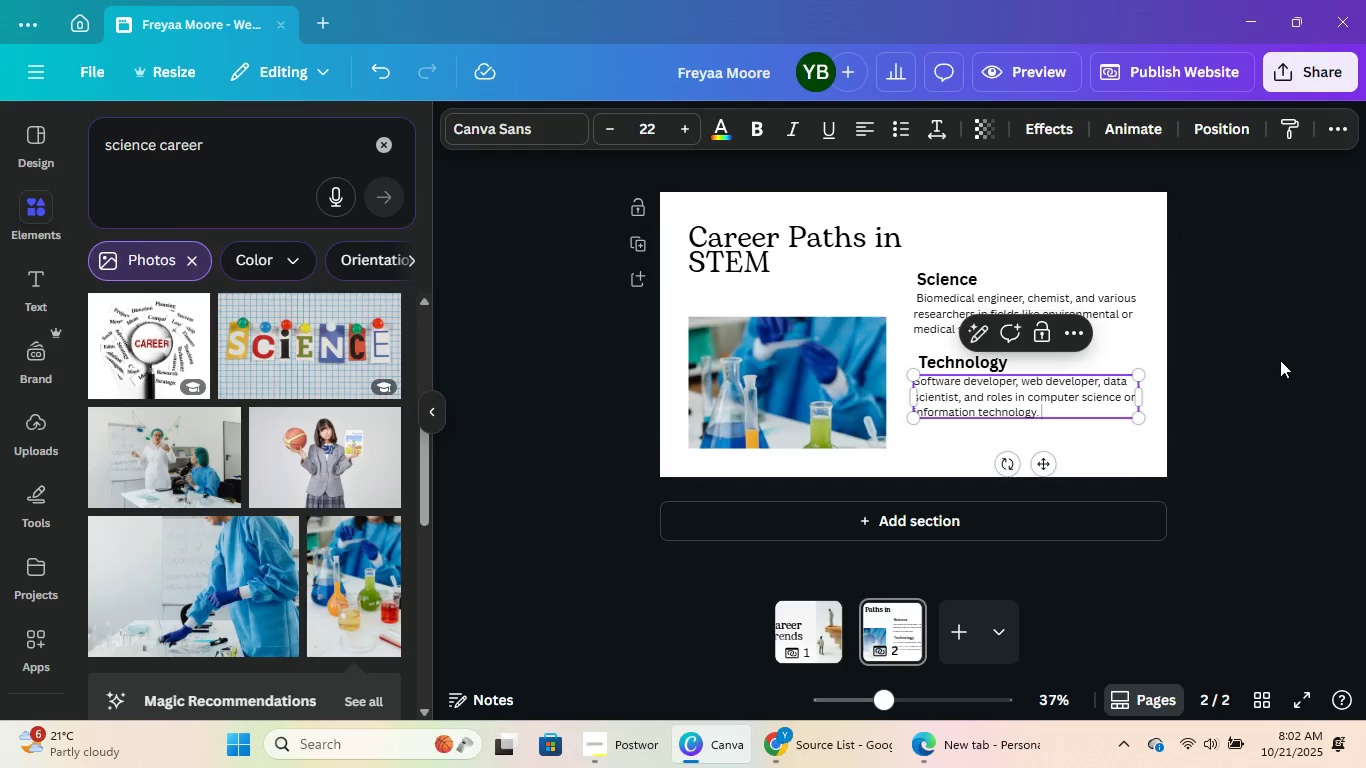 
left_click([1280, 360])
 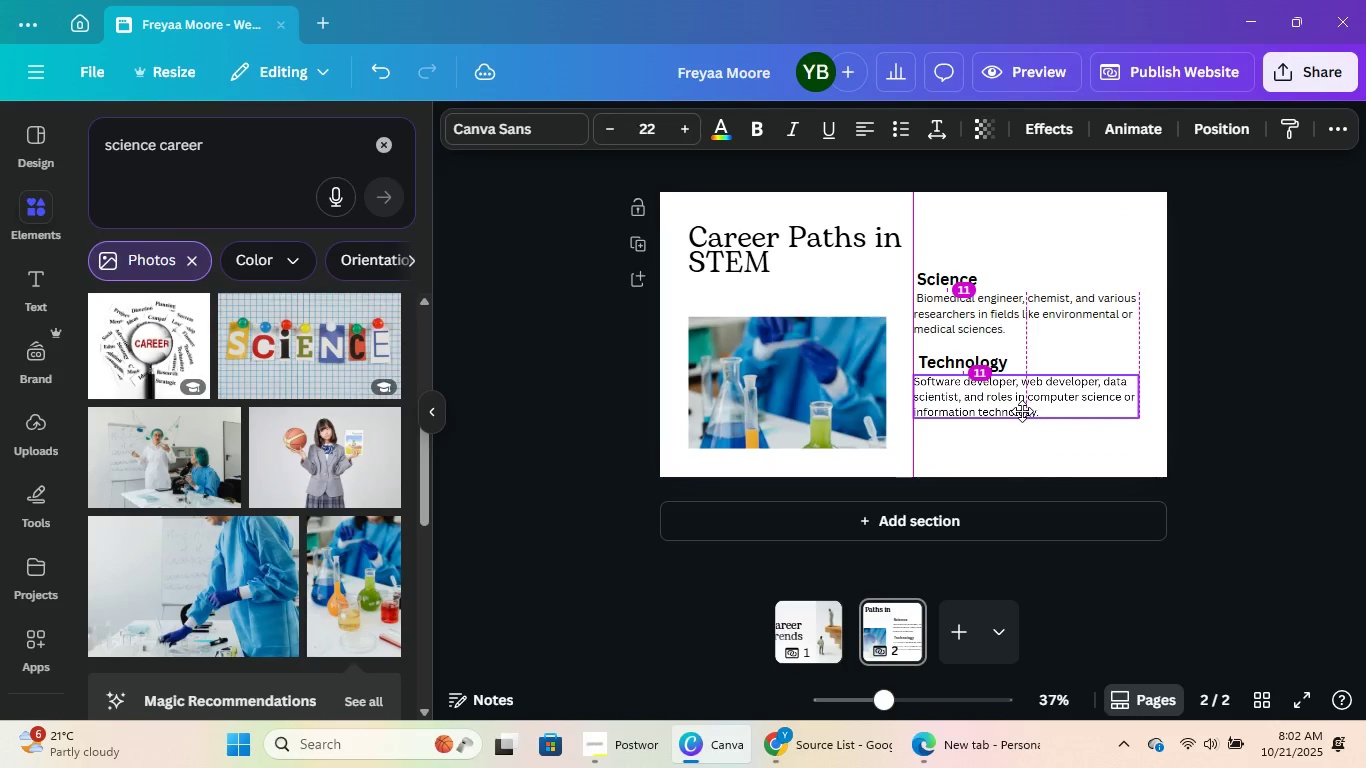 
left_click([1018, 289])
 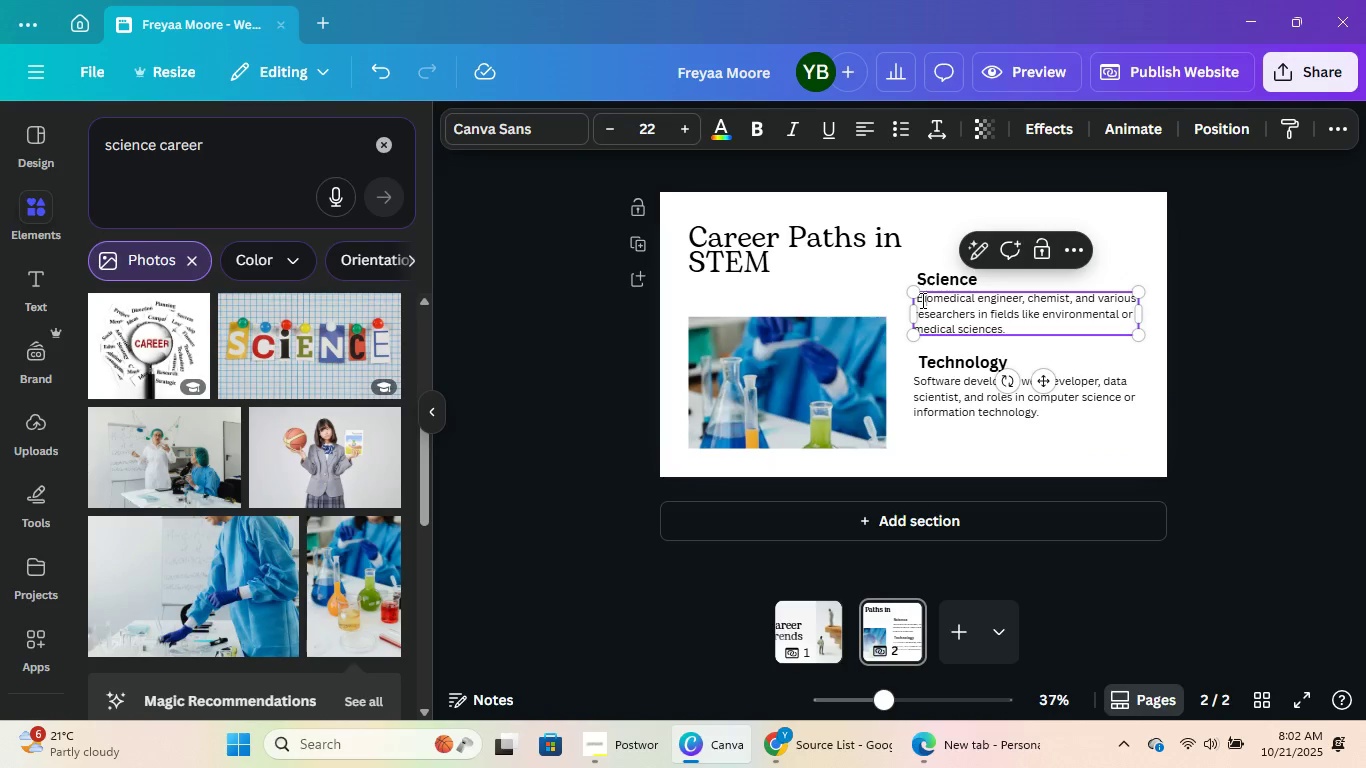 
double_click([913, 303])
 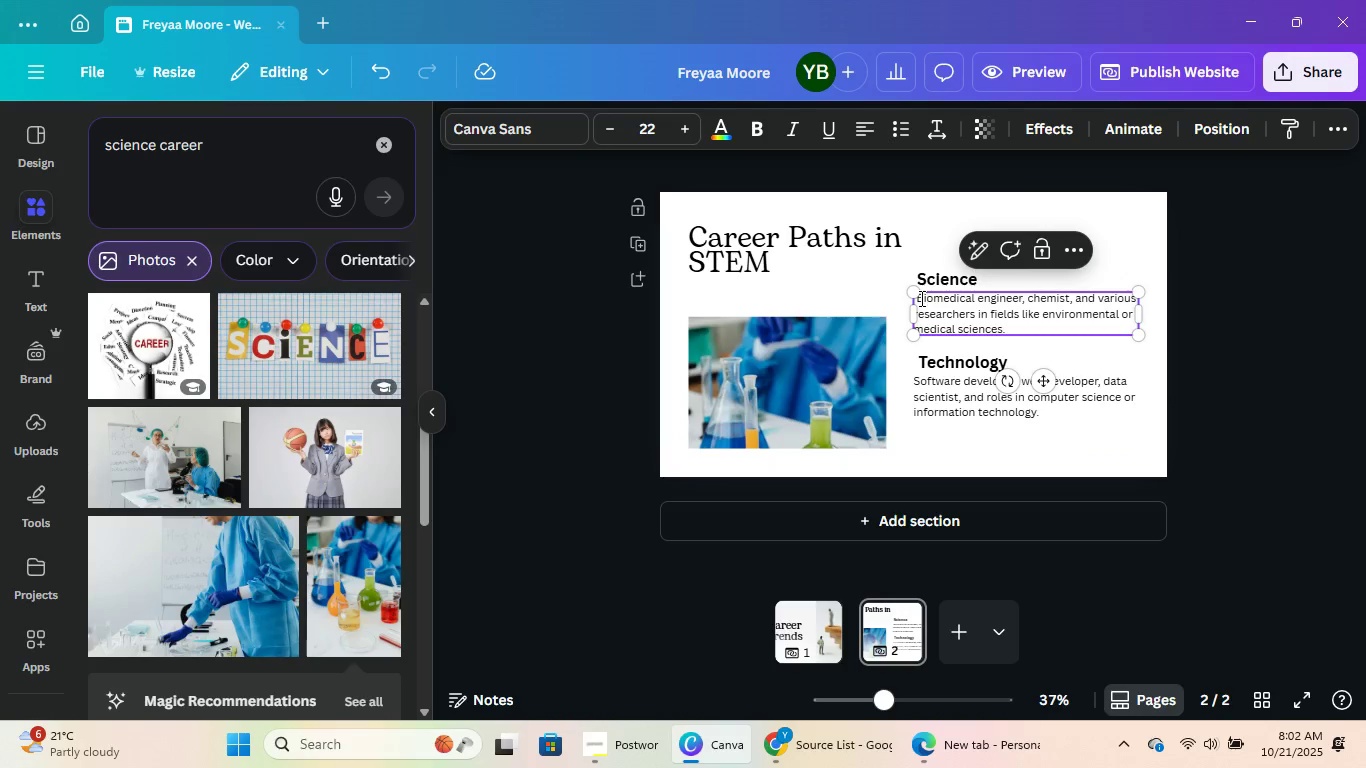 
left_click([920, 298])
 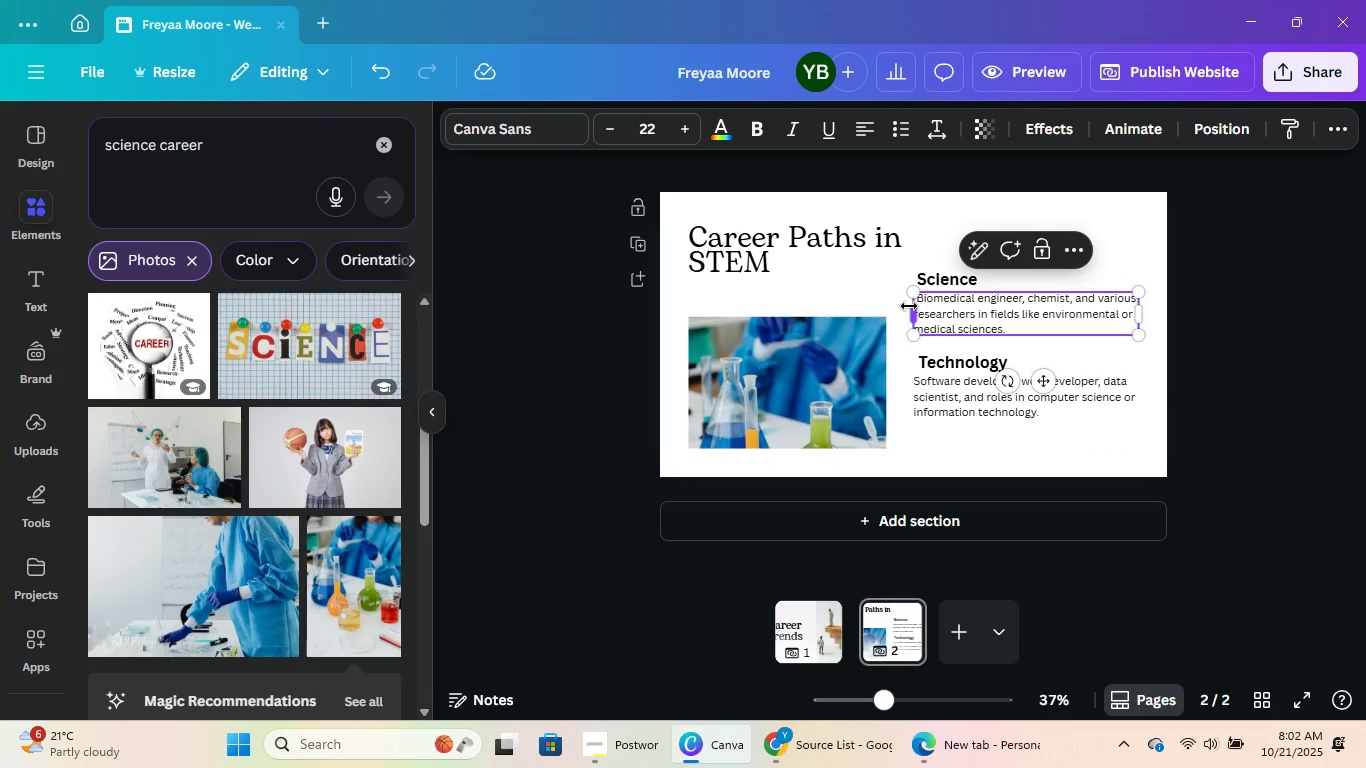 
key(ArrowLeft)
 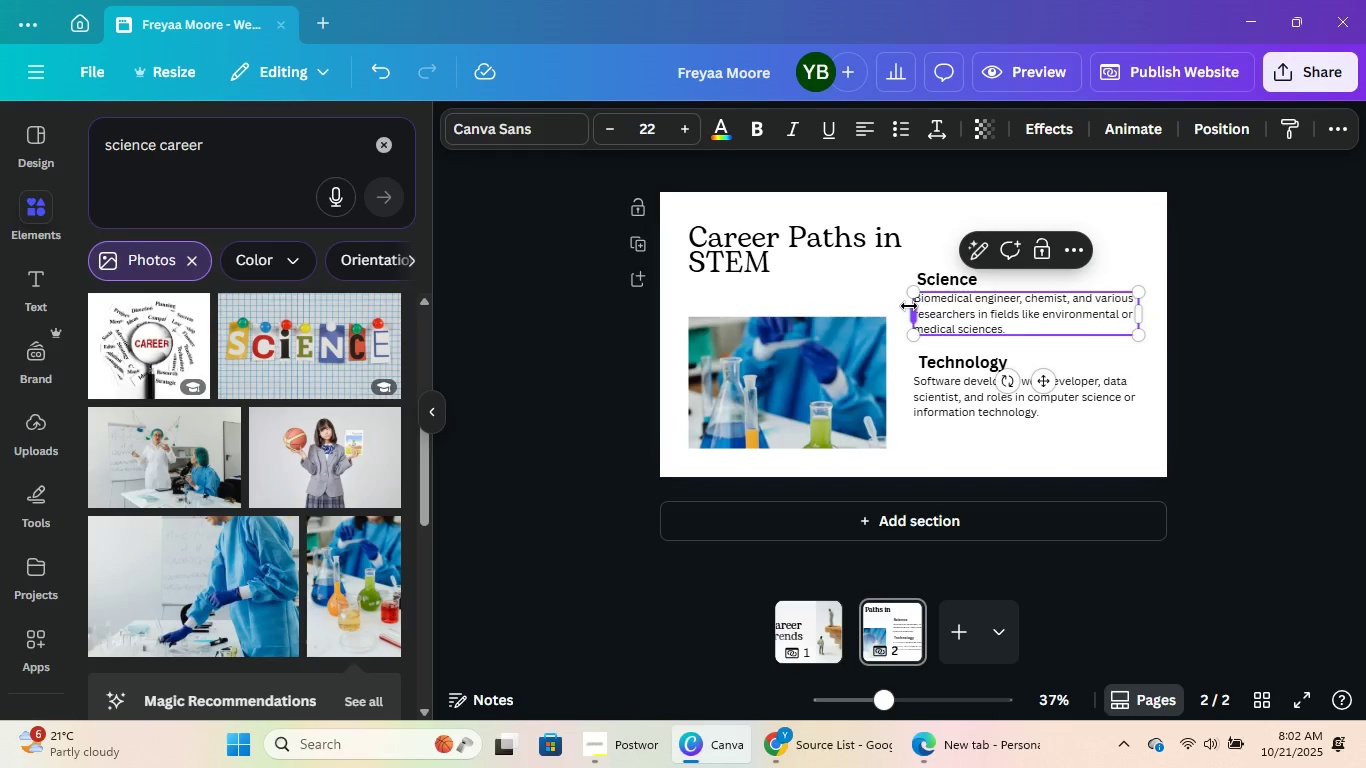 
key(Backspace)
 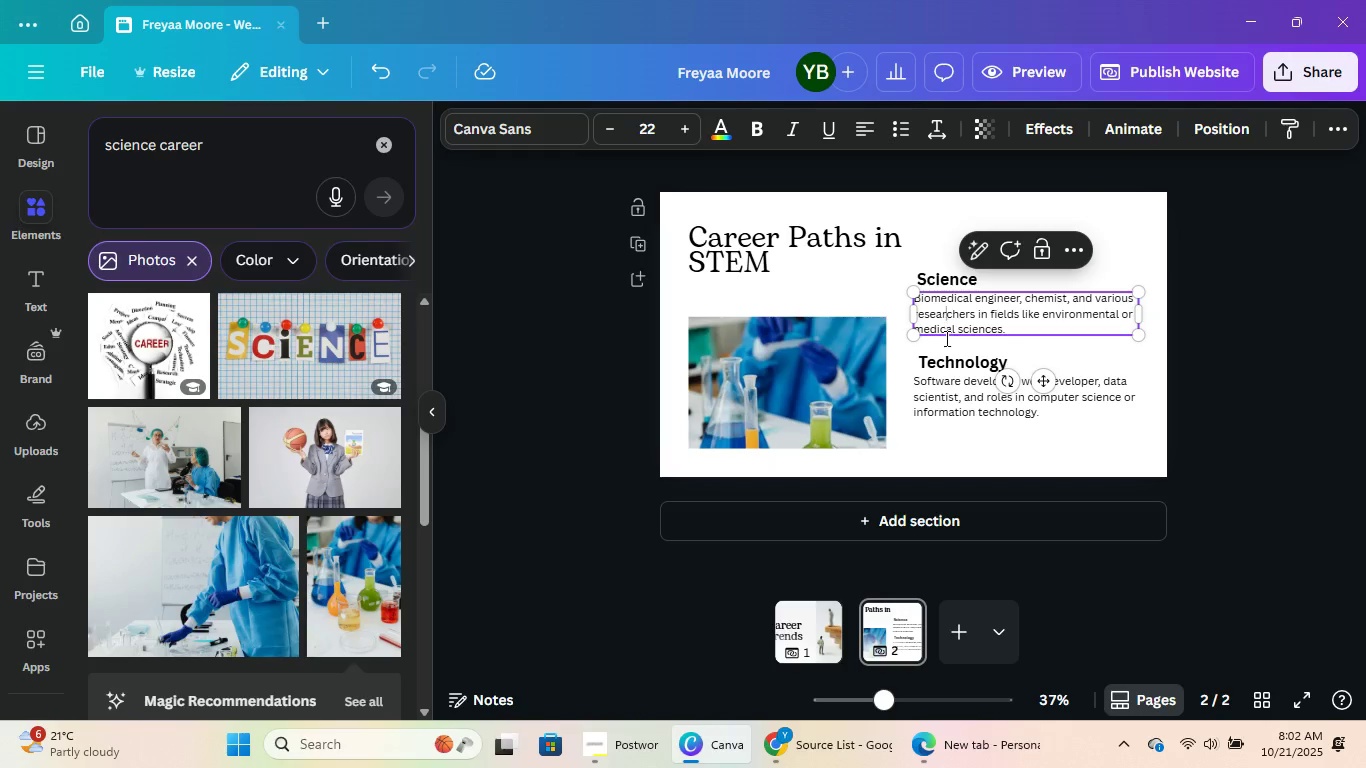 
double_click([982, 376])
 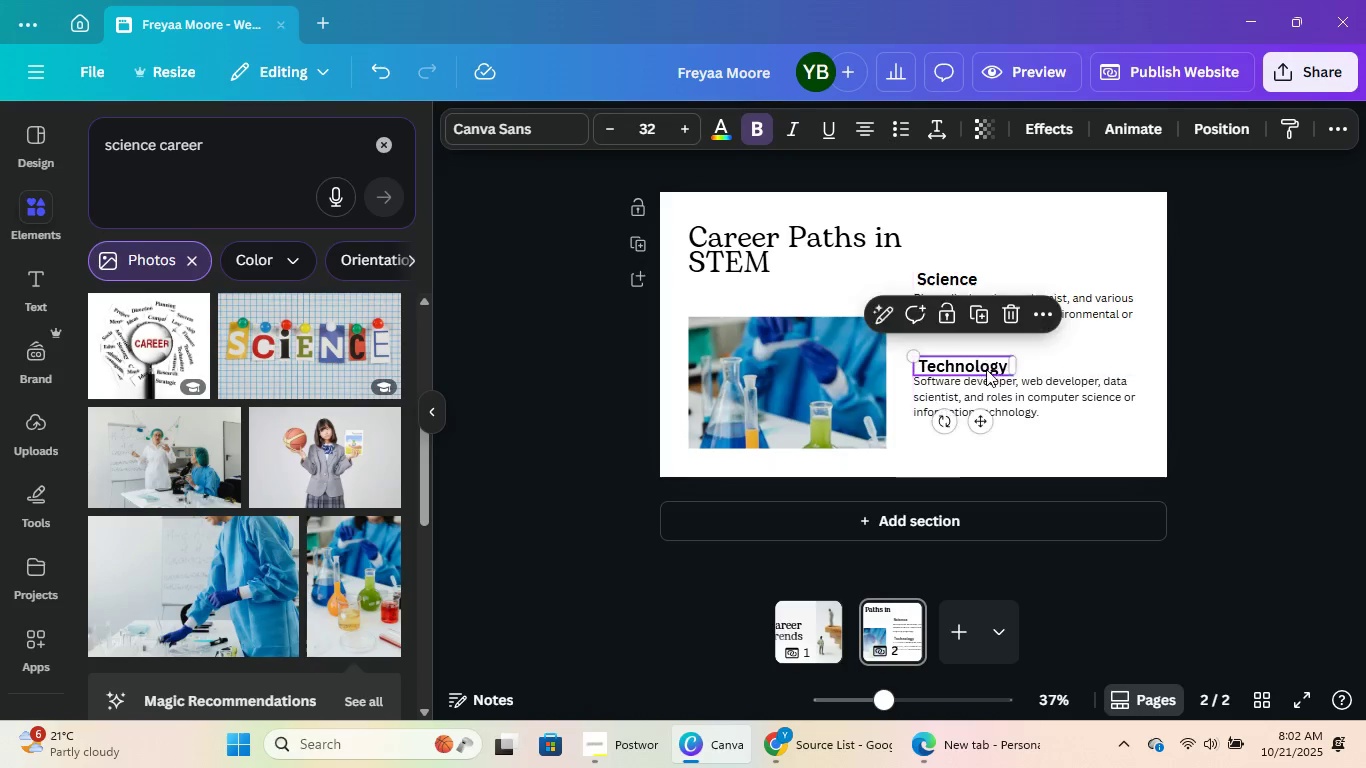 
wait(6.62)
 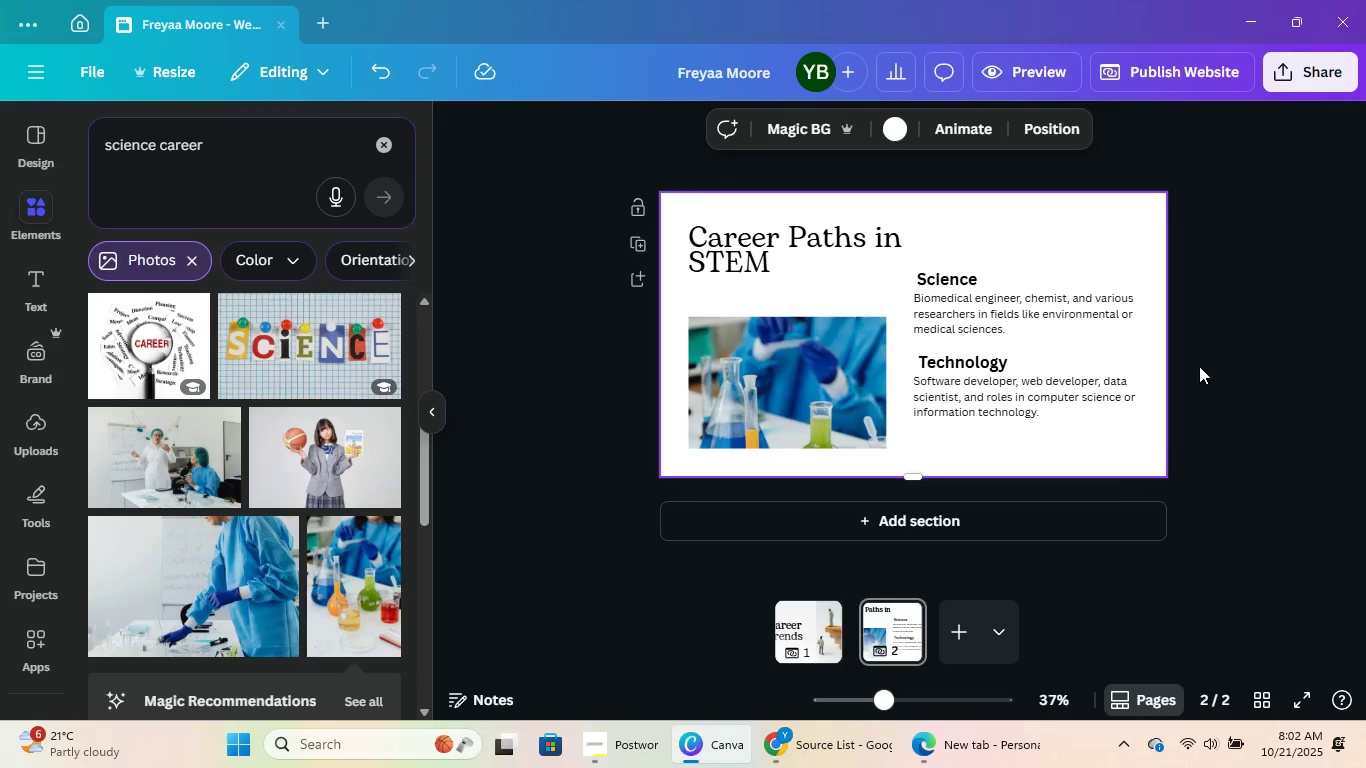 
double_click([1183, 295])
 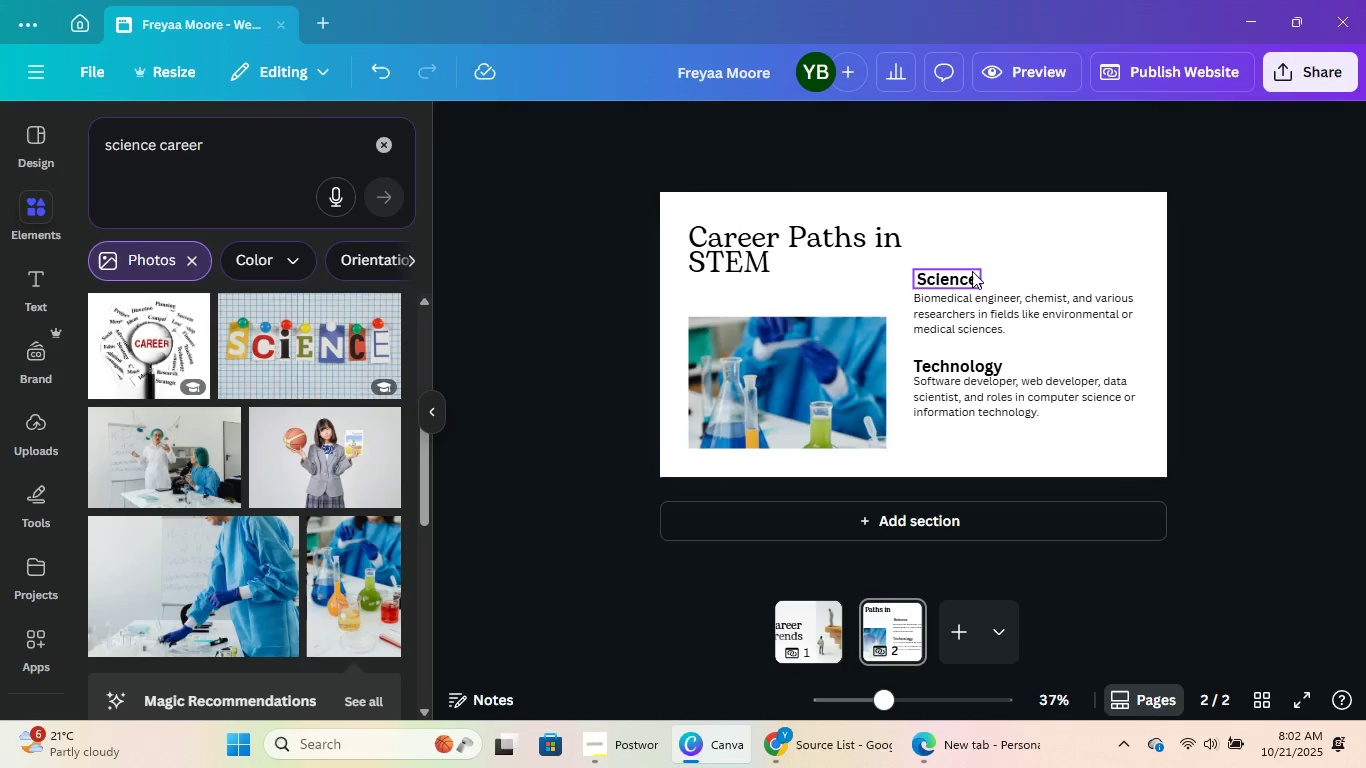 
left_click([972, 270])
 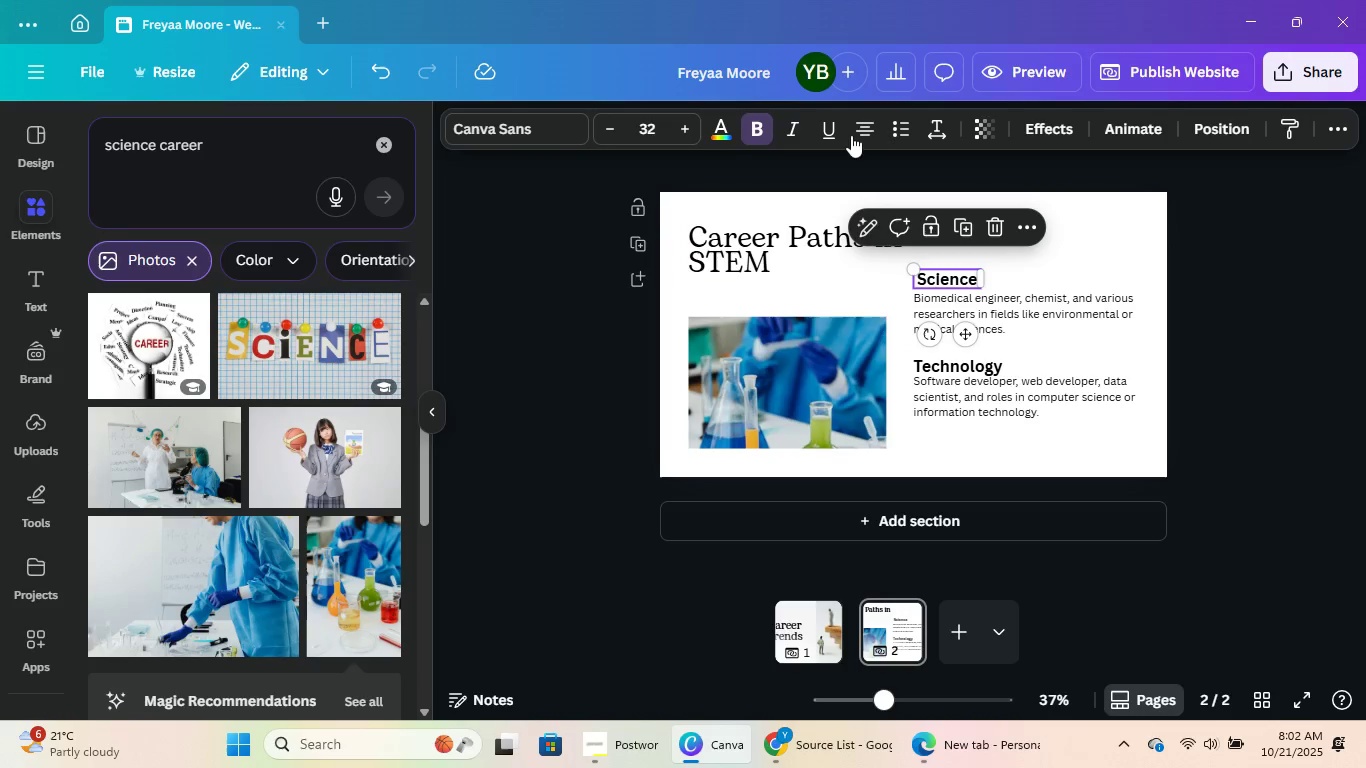 
left_click([862, 128])
 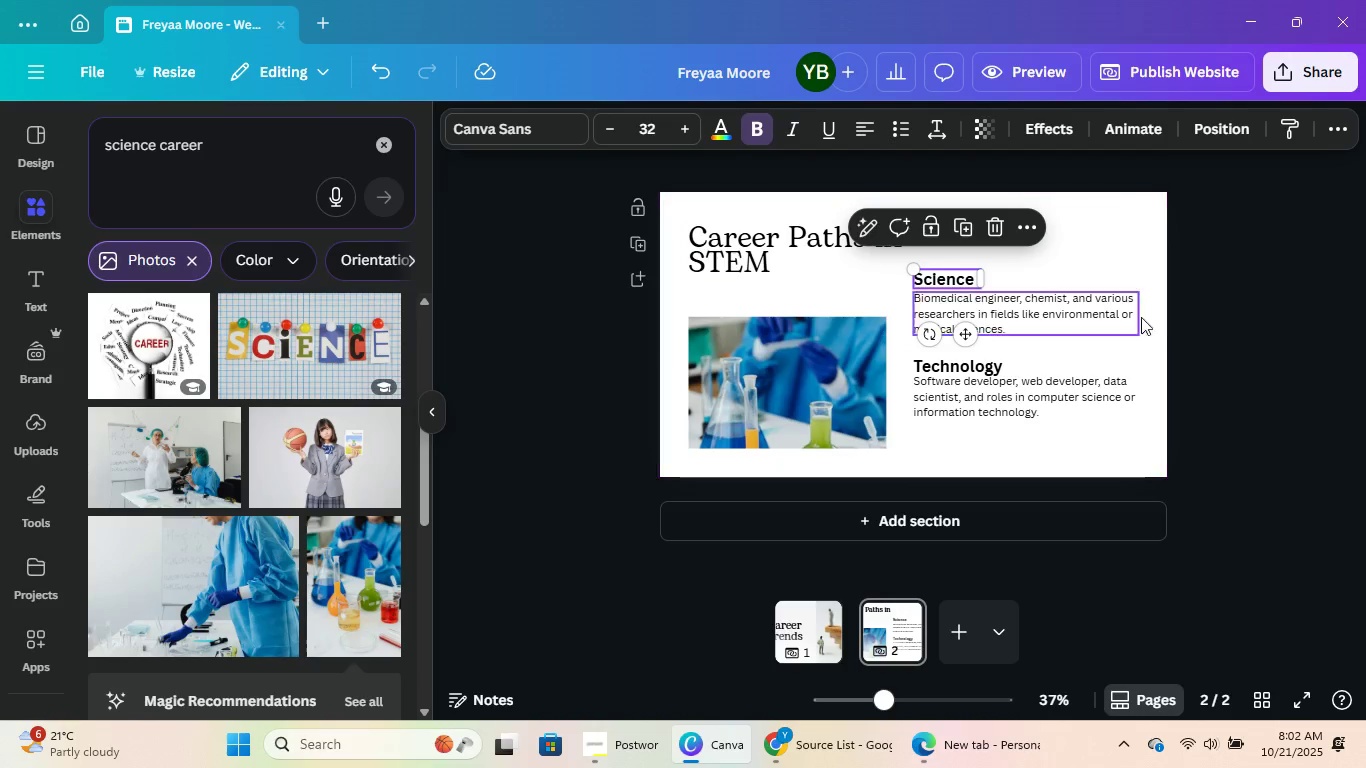 
left_click([1144, 317])
 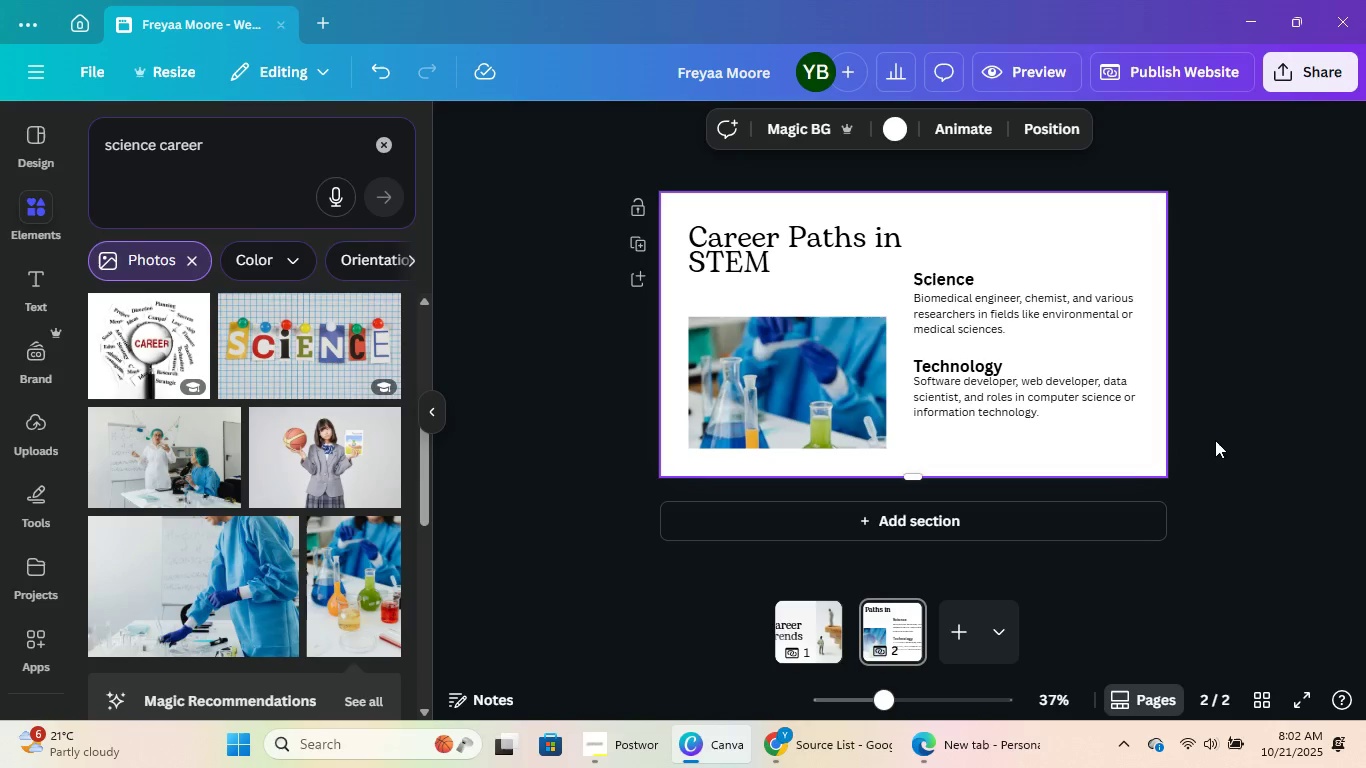 
left_click_drag(start_coordinate=[1219, 447], to_coordinate=[961, 295])
 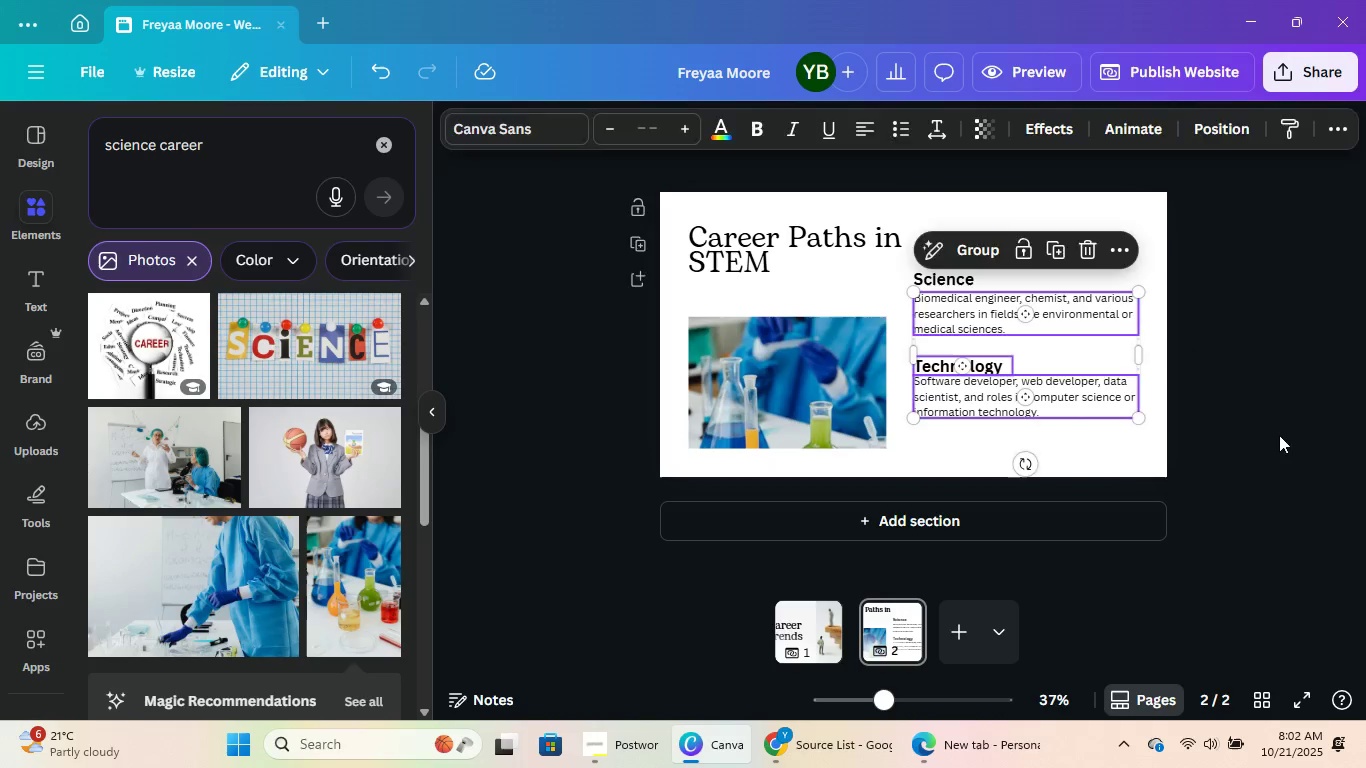 
left_click_drag(start_coordinate=[1290, 436], to_coordinate=[968, 286])
 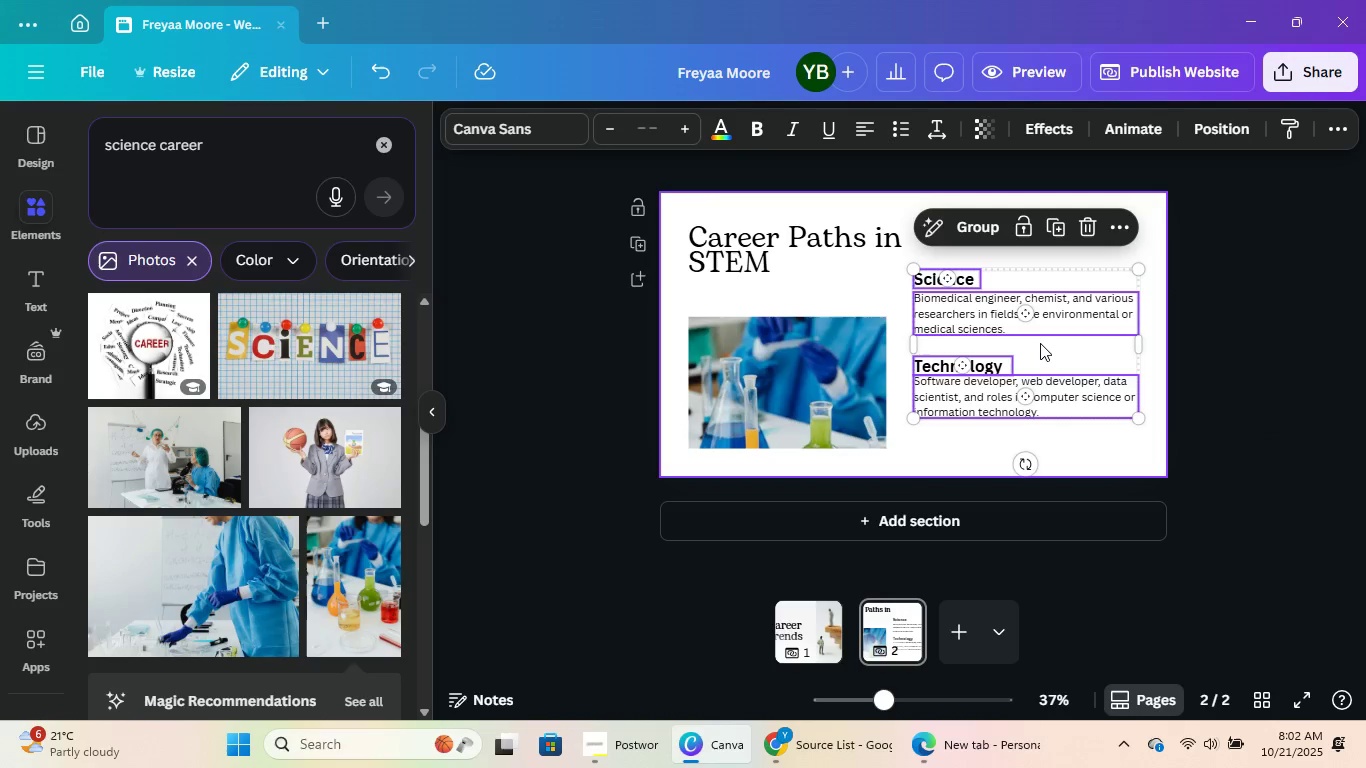 
left_click_drag(start_coordinate=[1040, 343], to_coordinate=[1037, 329])
 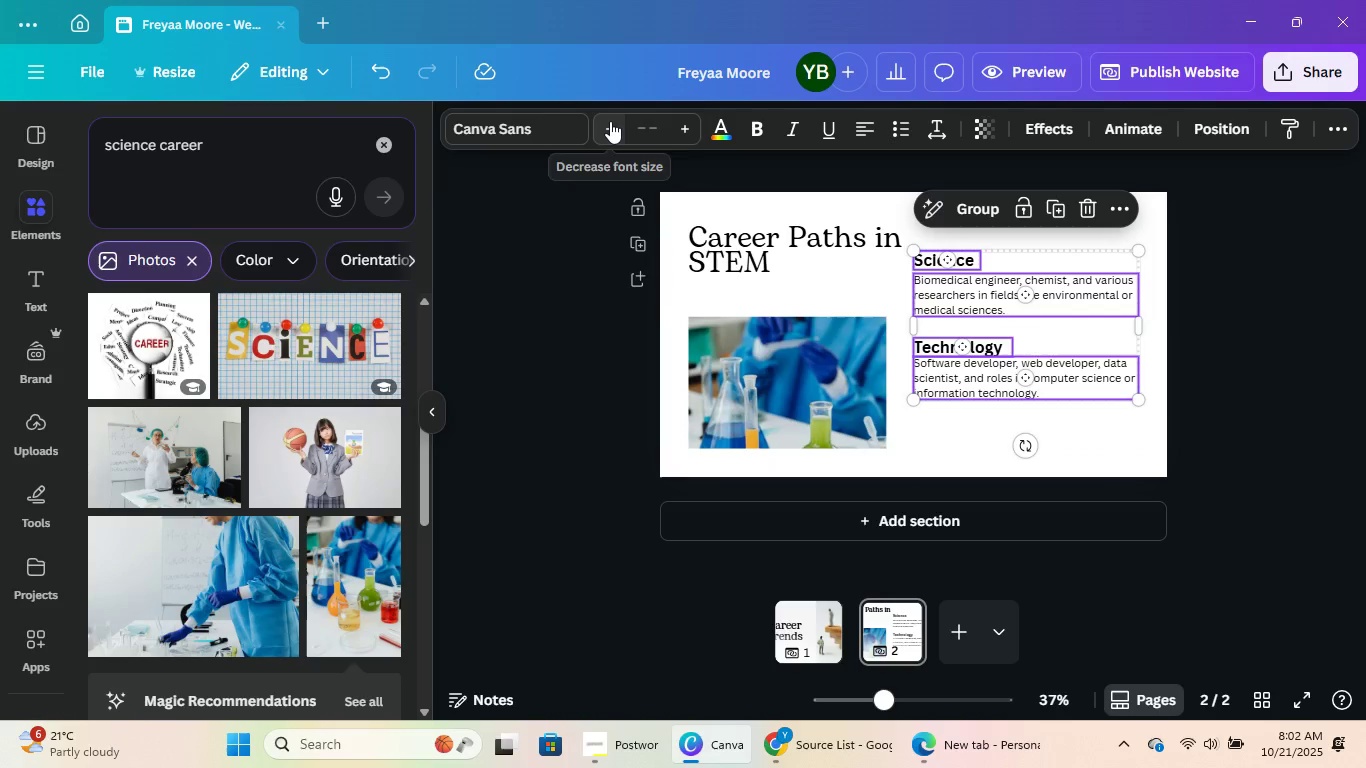 
double_click([610, 121])
 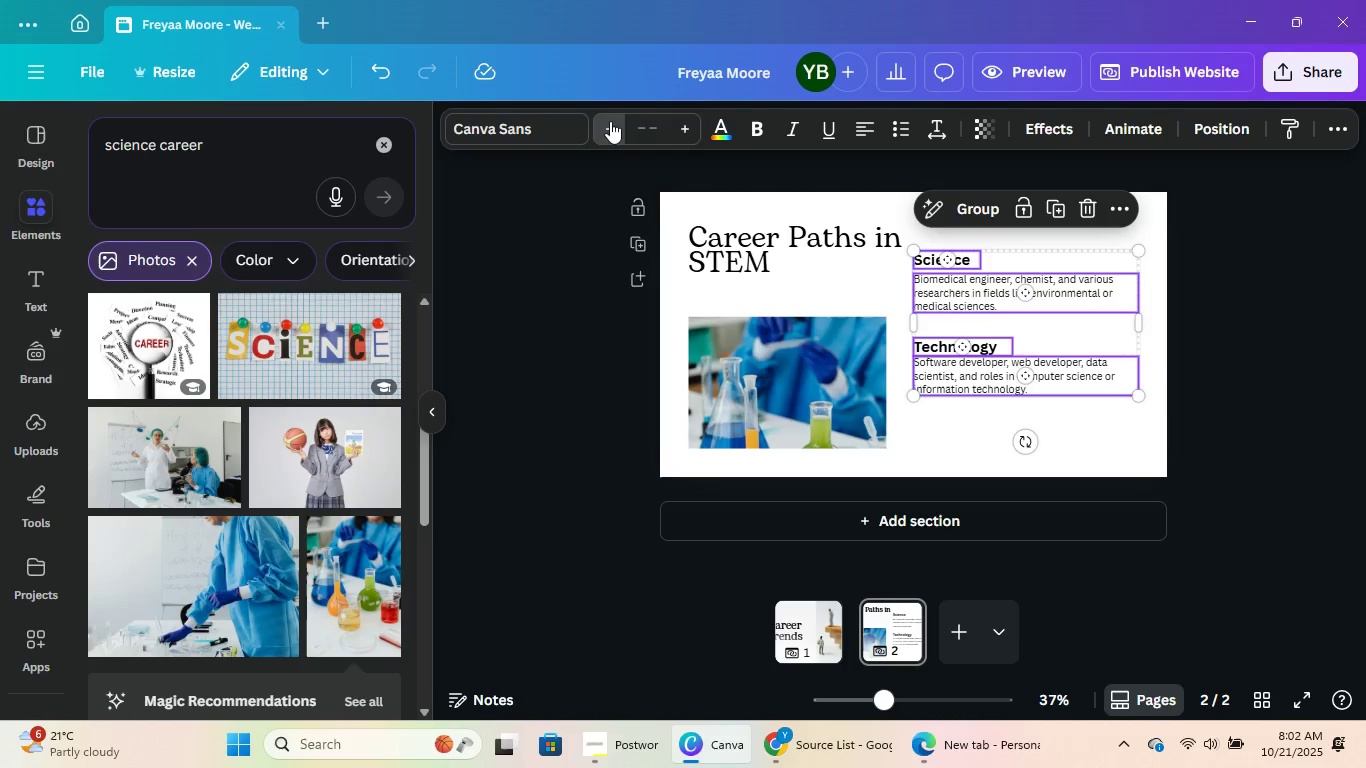 
triple_click([610, 121])
 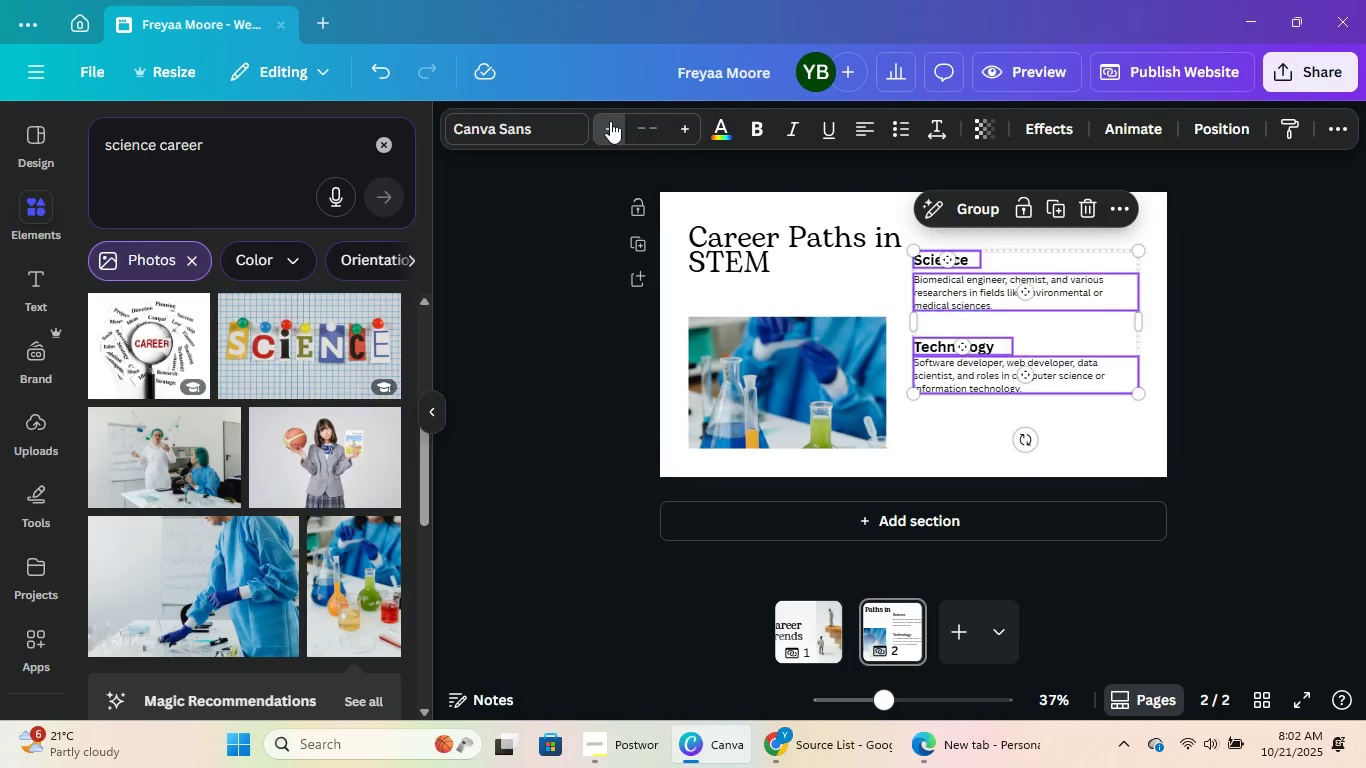 
triple_click([610, 121])
 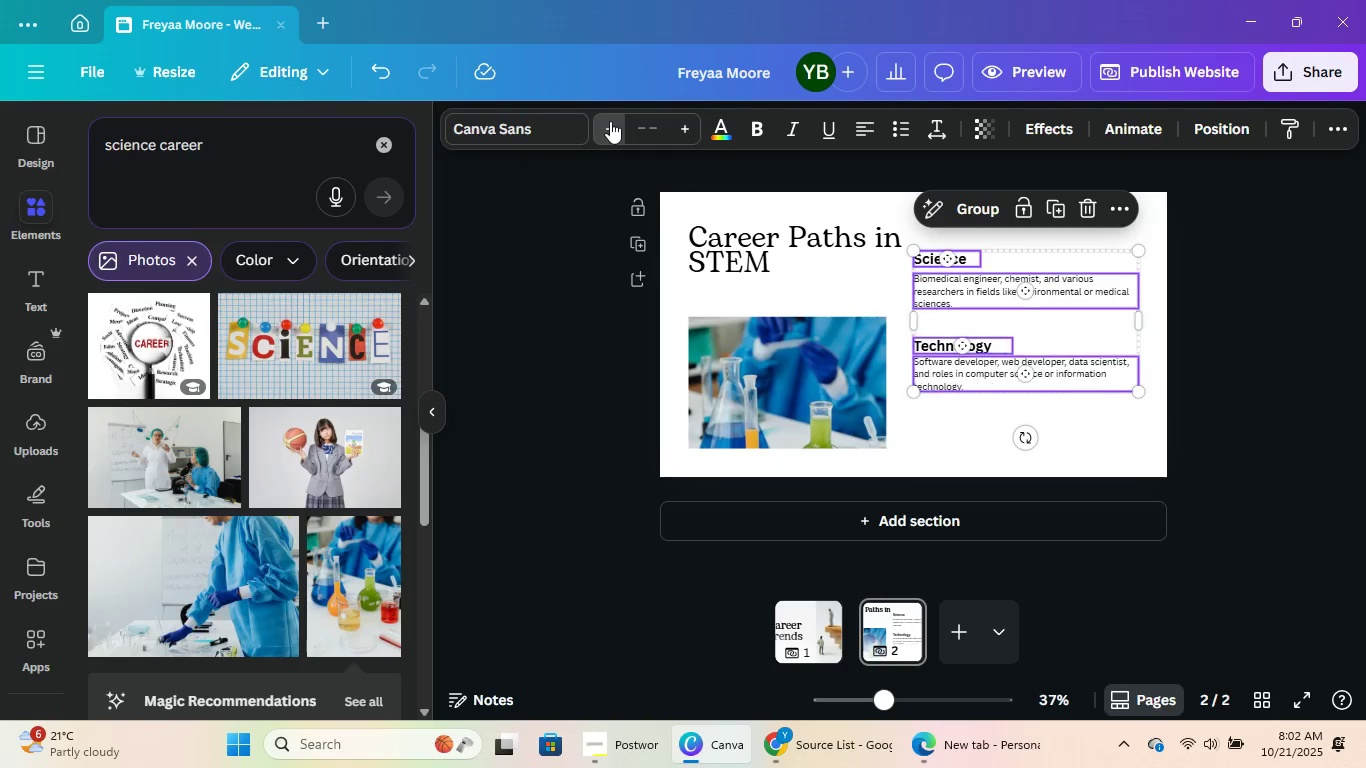 
triple_click([610, 121])
 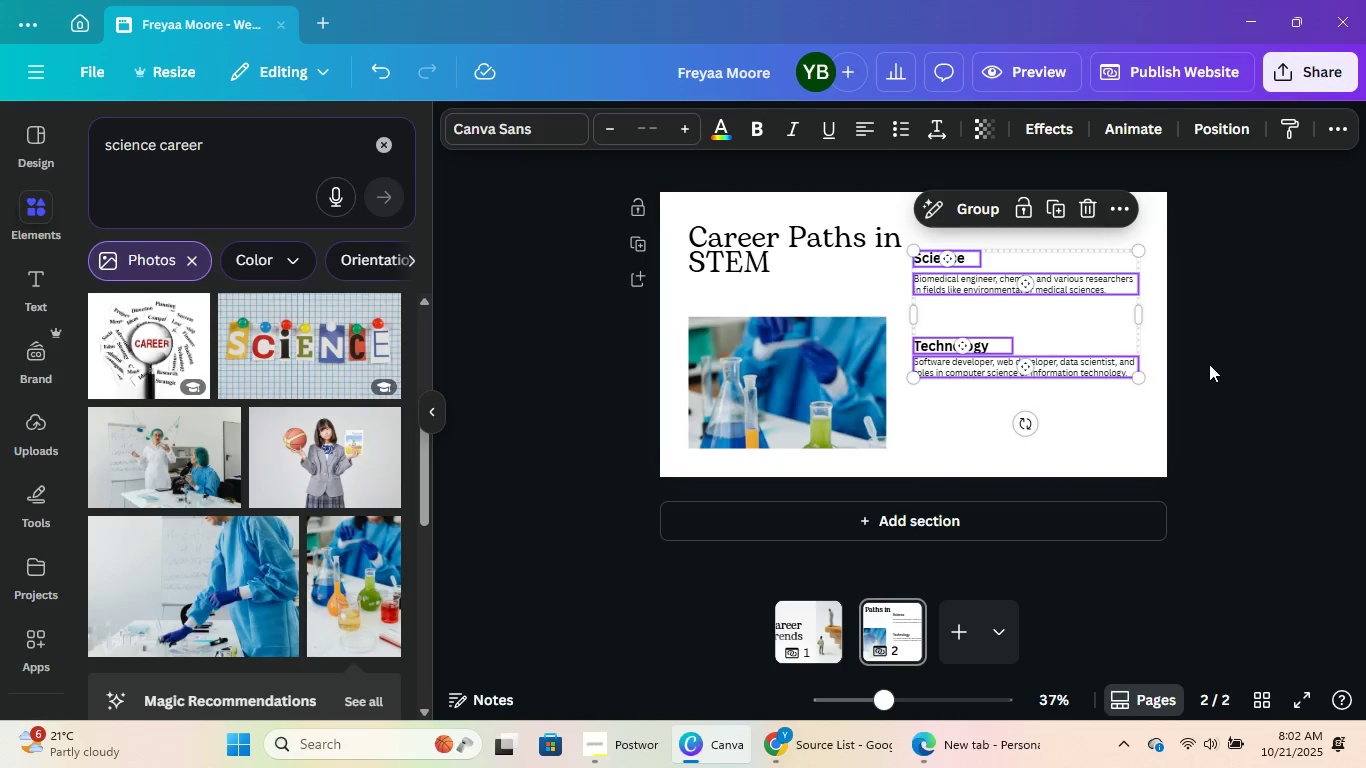 
double_click([1212, 366])
 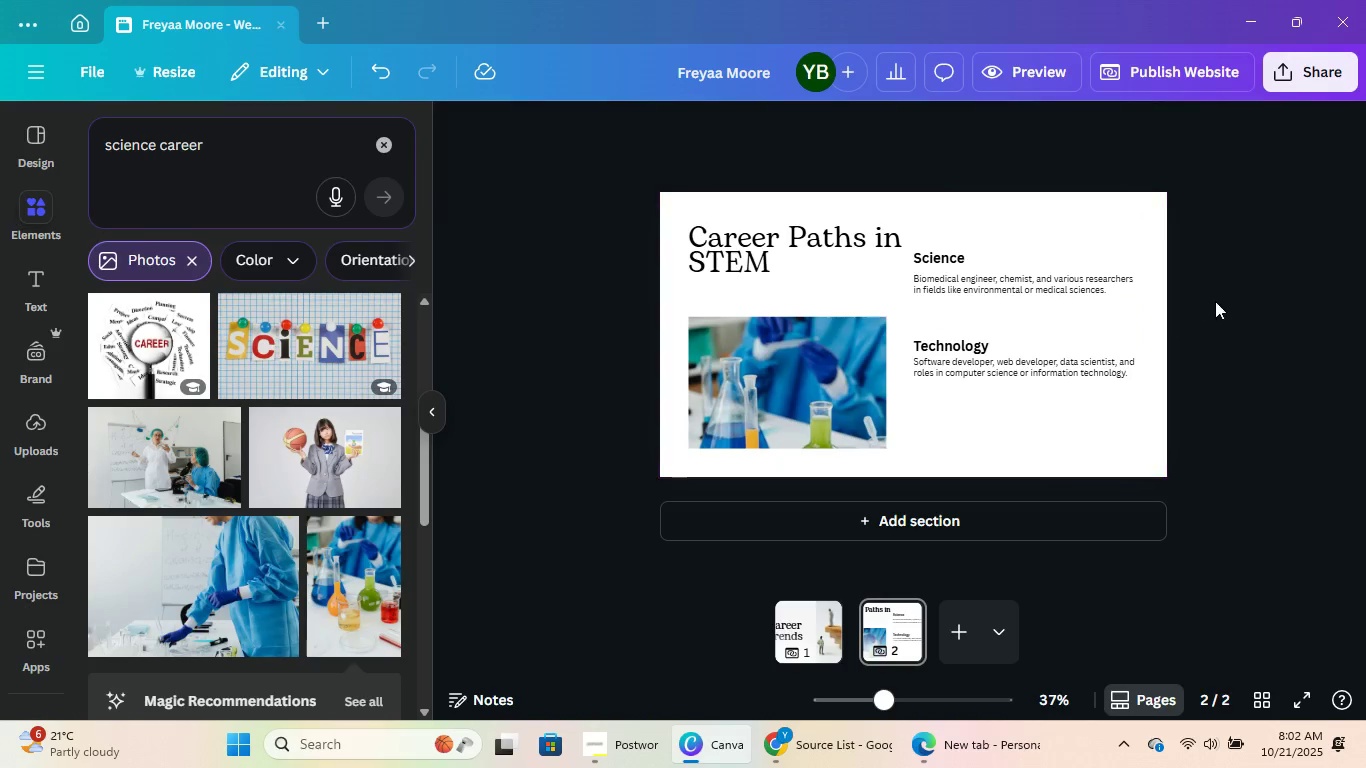 
left_click_drag(start_coordinate=[1216, 296], to_coordinate=[946, 251])
 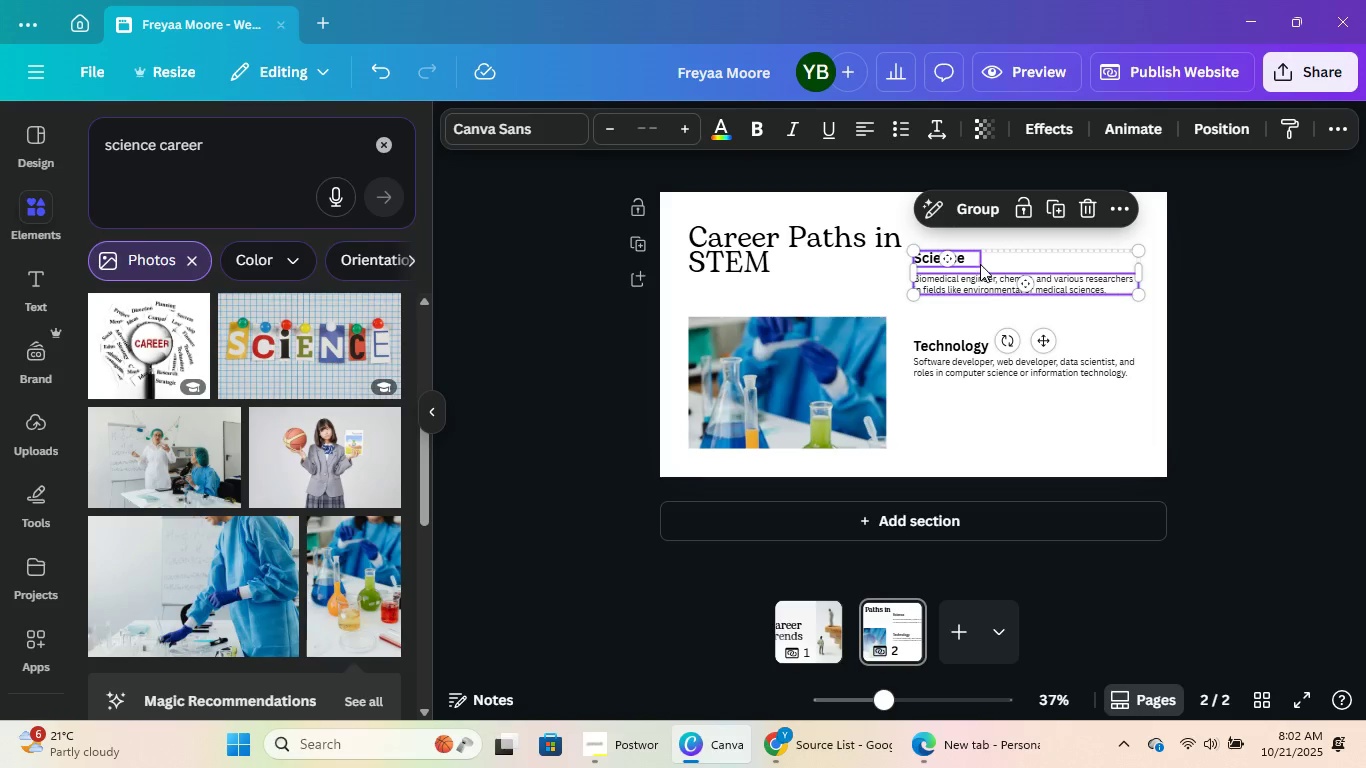 
left_click_drag(start_coordinate=[980, 264], to_coordinate=[981, 273])
 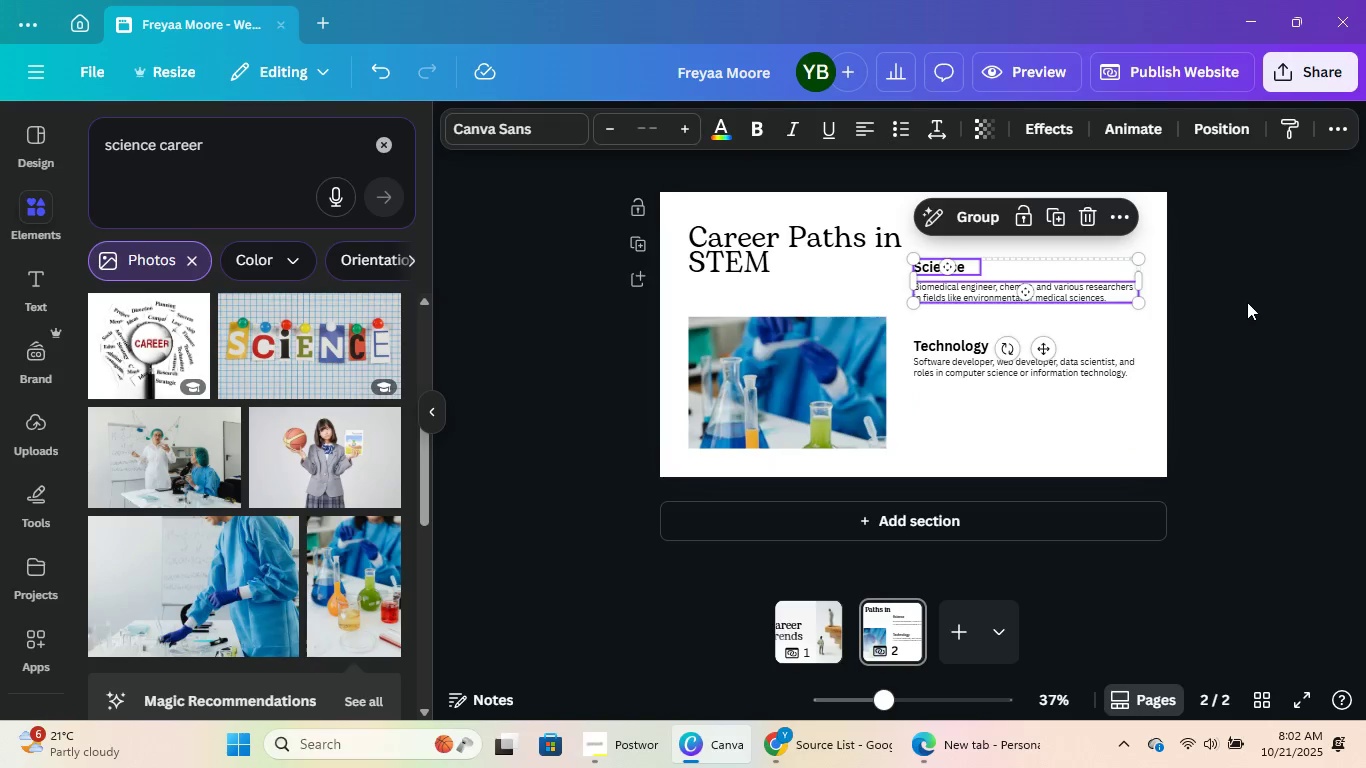 
double_click([1247, 302])
 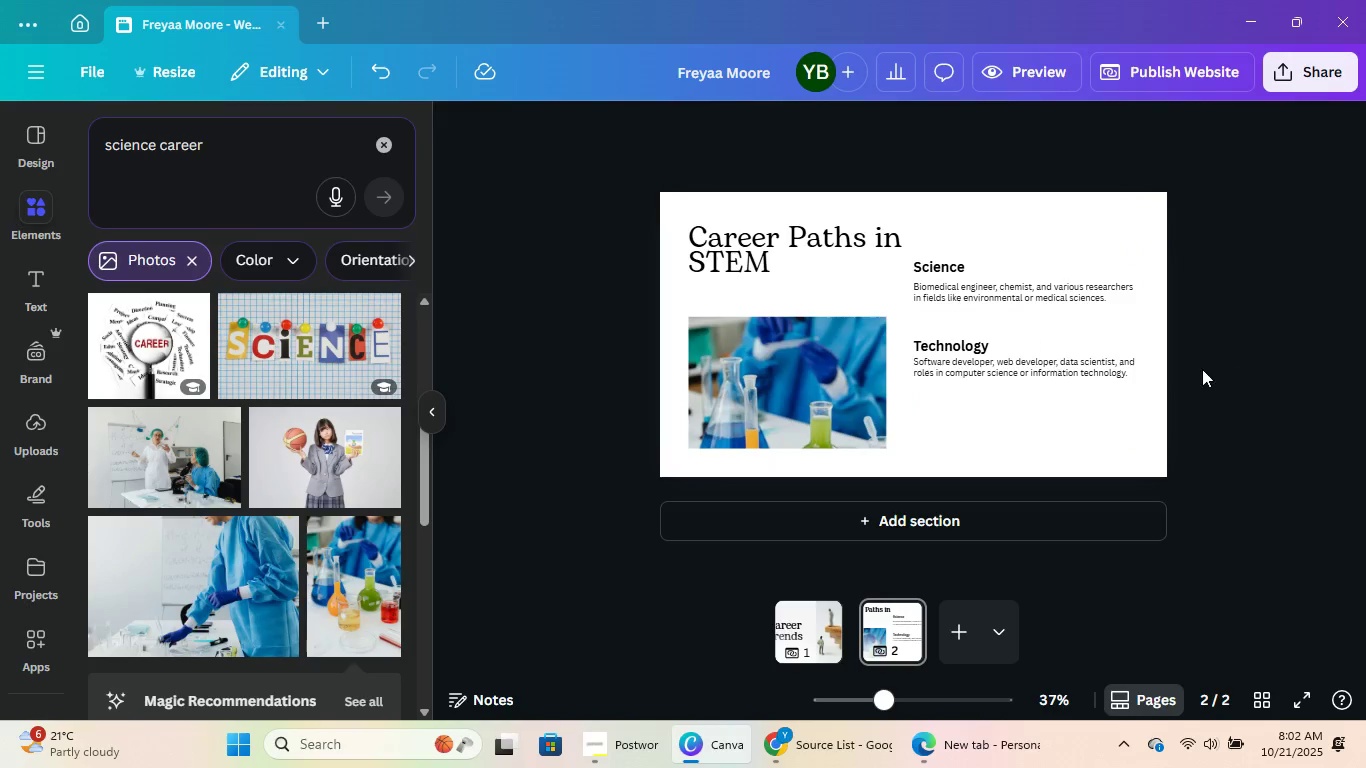 
left_click_drag(start_coordinate=[1192, 370], to_coordinate=[947, 337])
 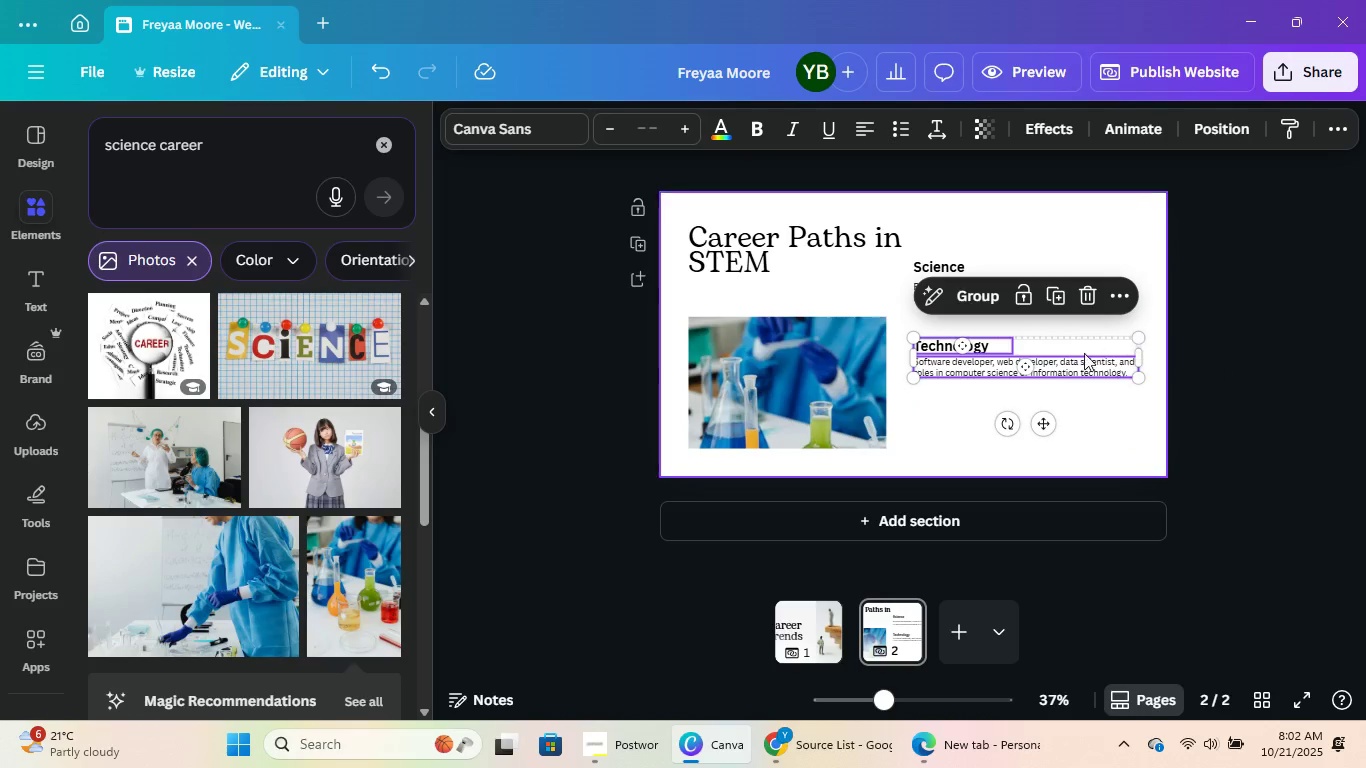 
left_click_drag(start_coordinate=[1076, 369], to_coordinate=[1081, 344])
 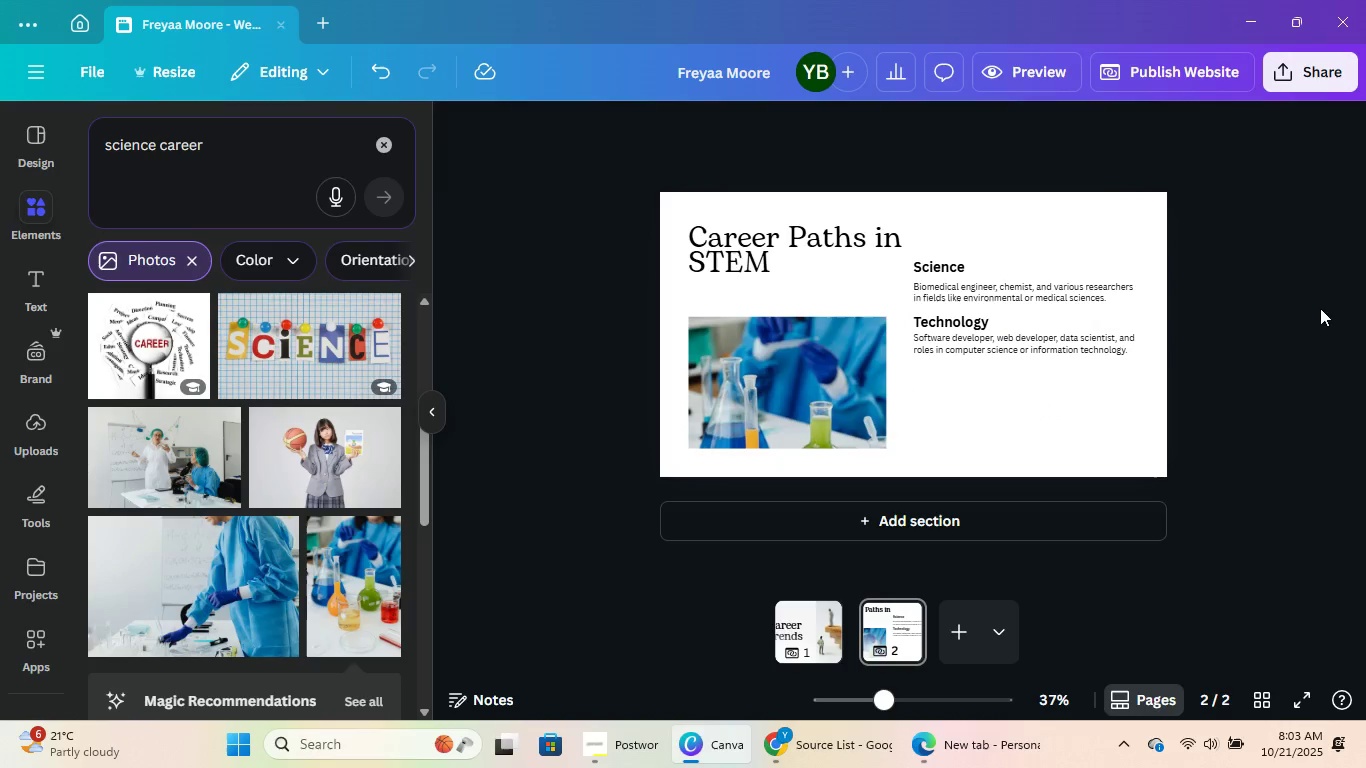 
left_click([1321, 308])
 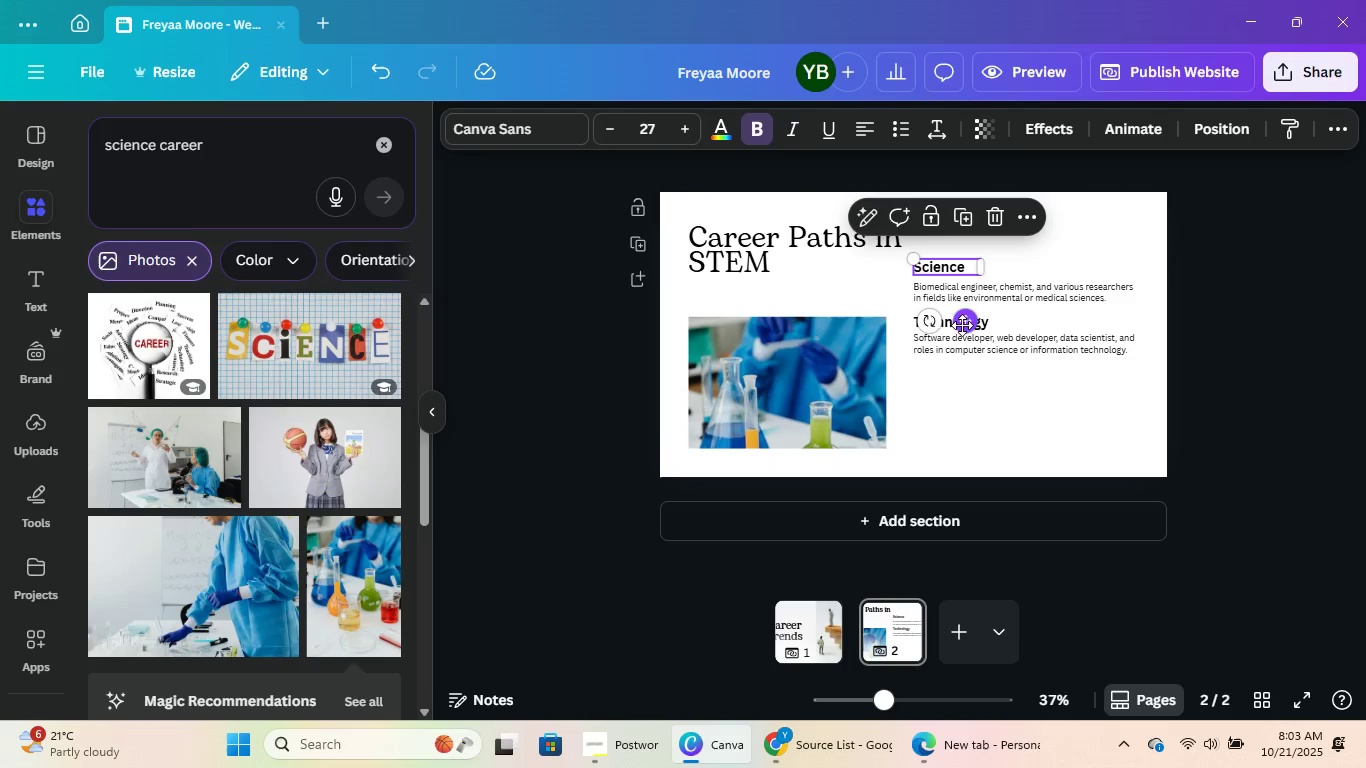 
left_click([954, 327])
 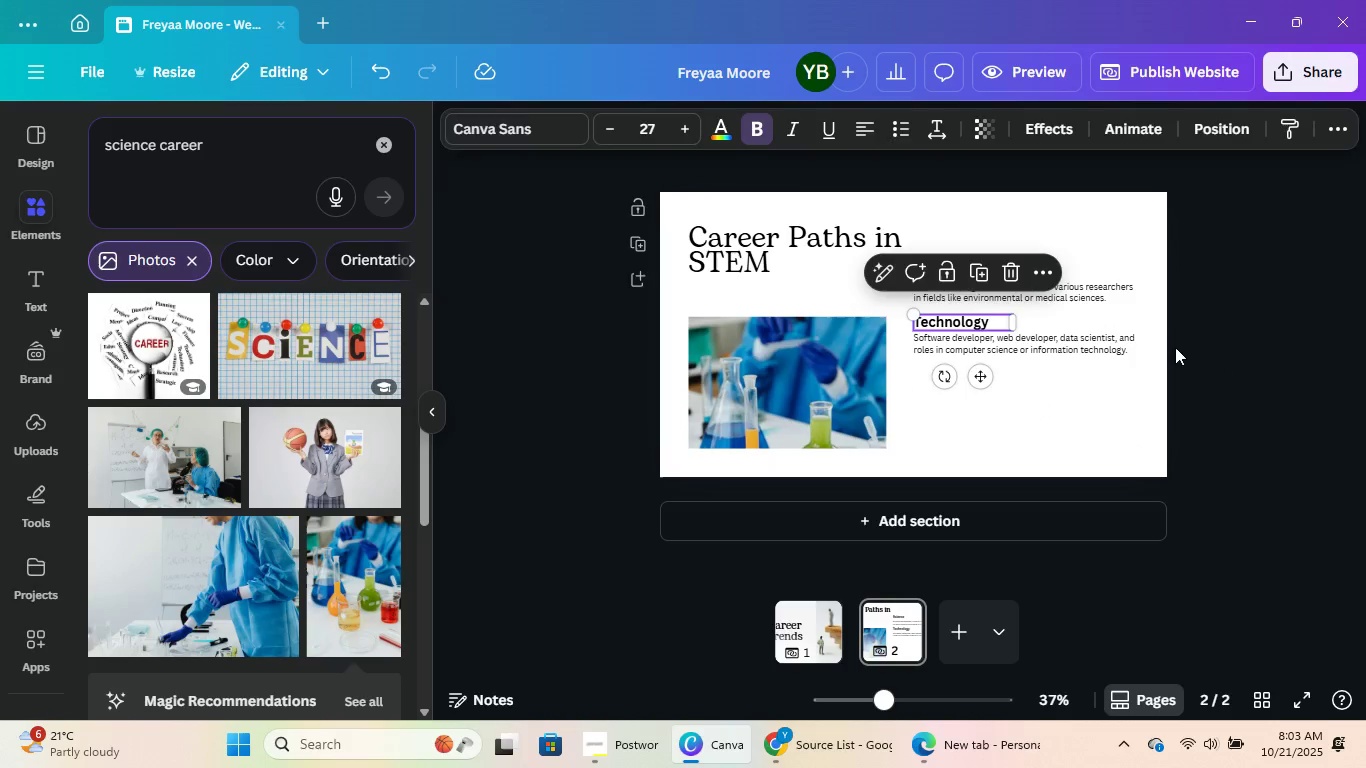 
left_click([1175, 347])
 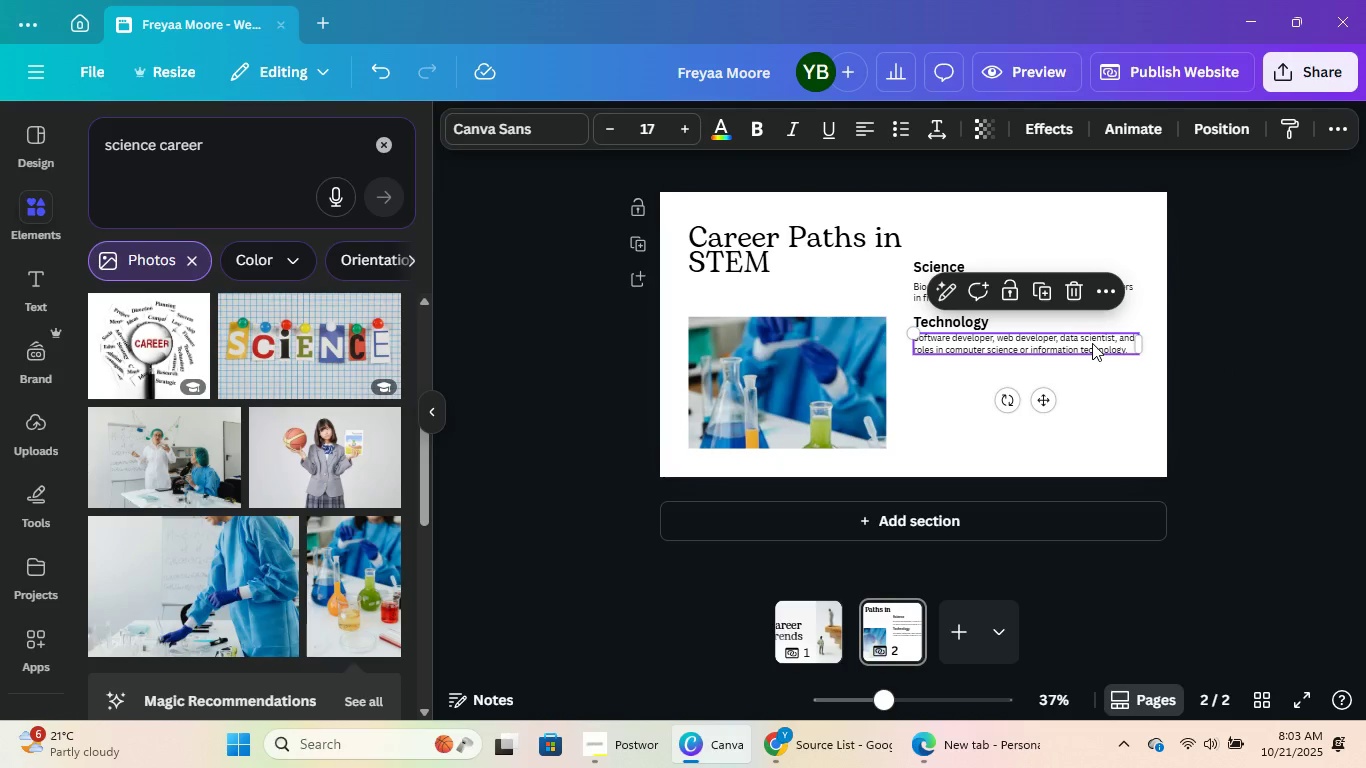 
double_click([1341, 345])
 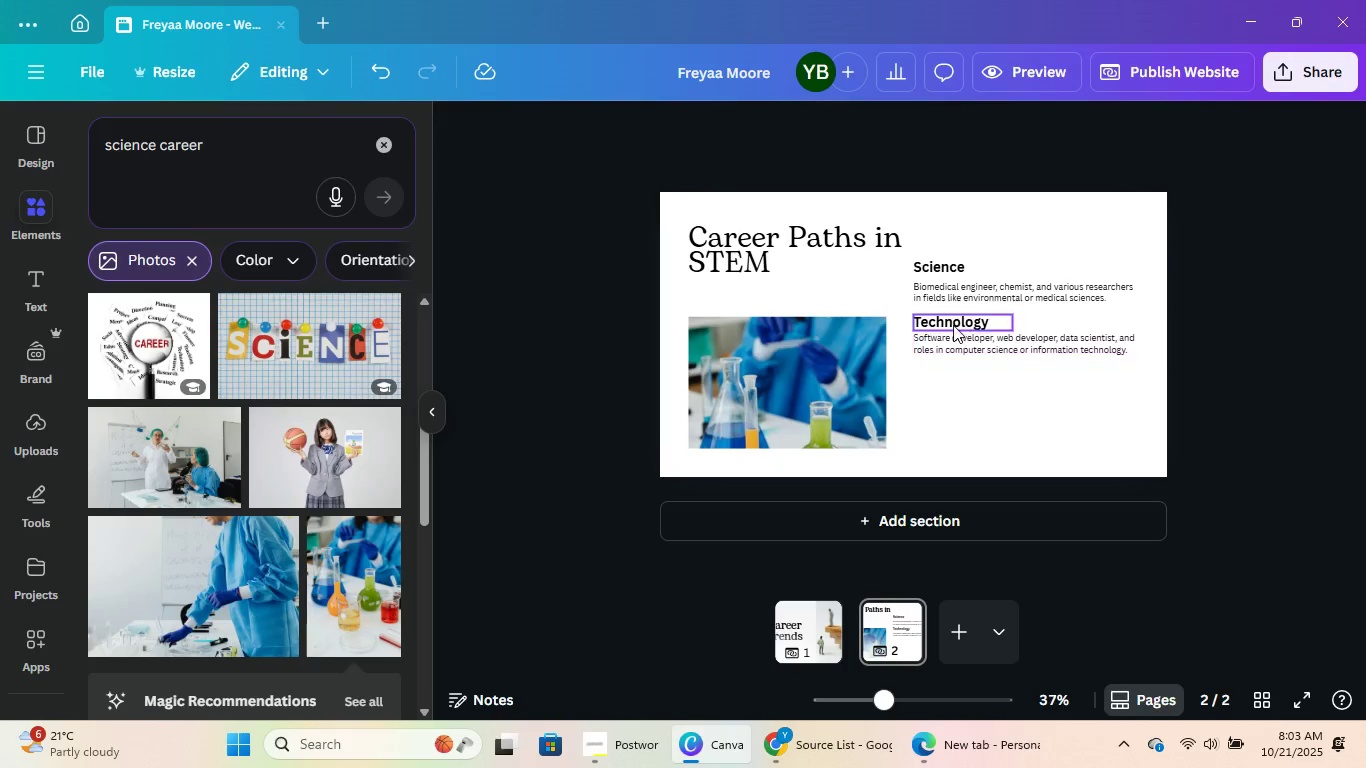 
left_click([953, 325])
 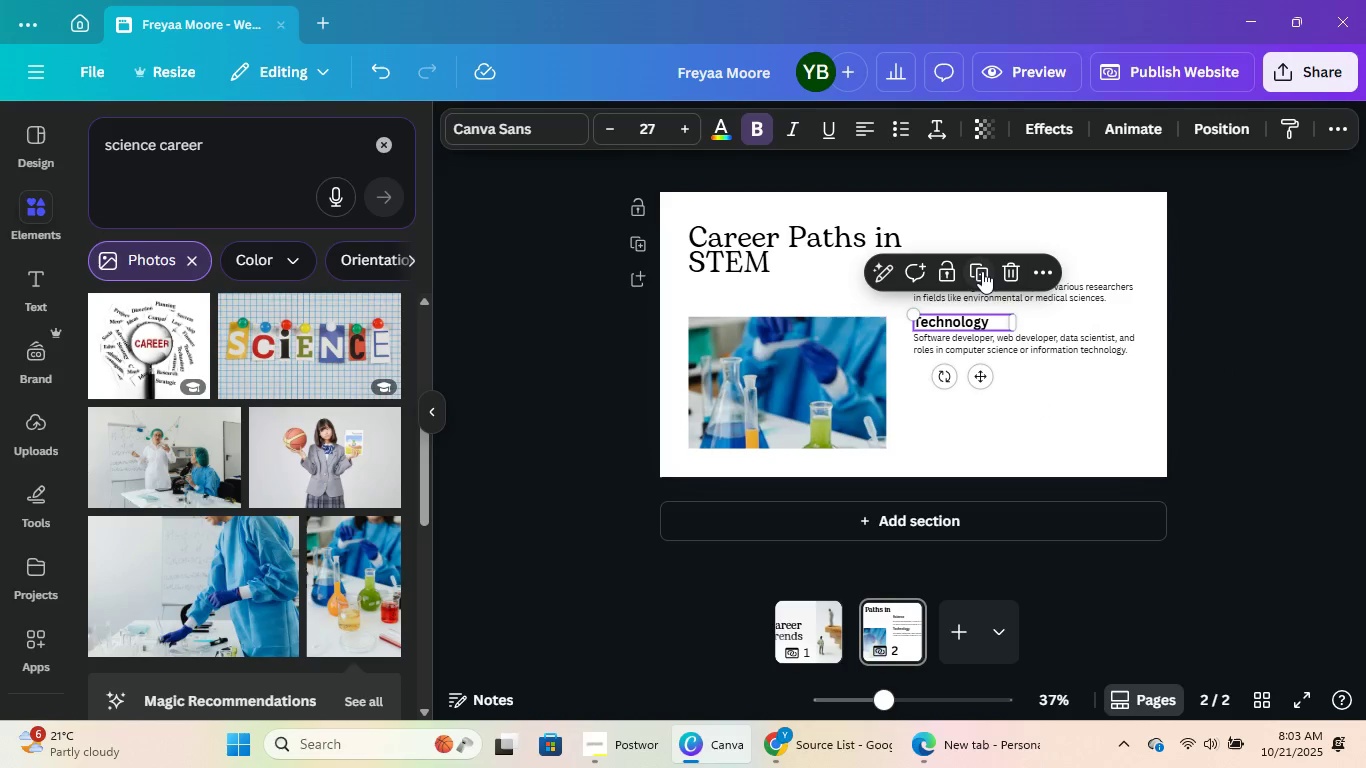 
left_click([982, 271])
 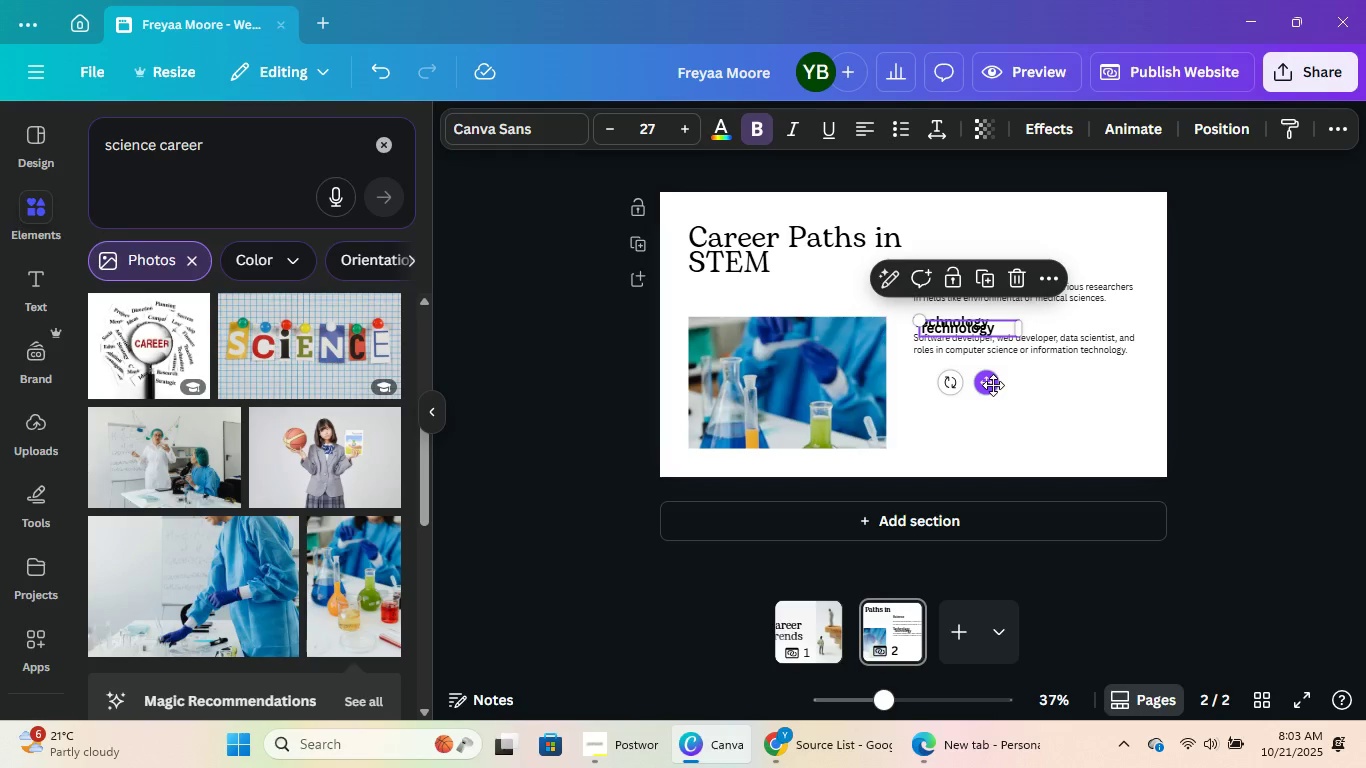 
left_click_drag(start_coordinate=[993, 385], to_coordinate=[982, 435])
 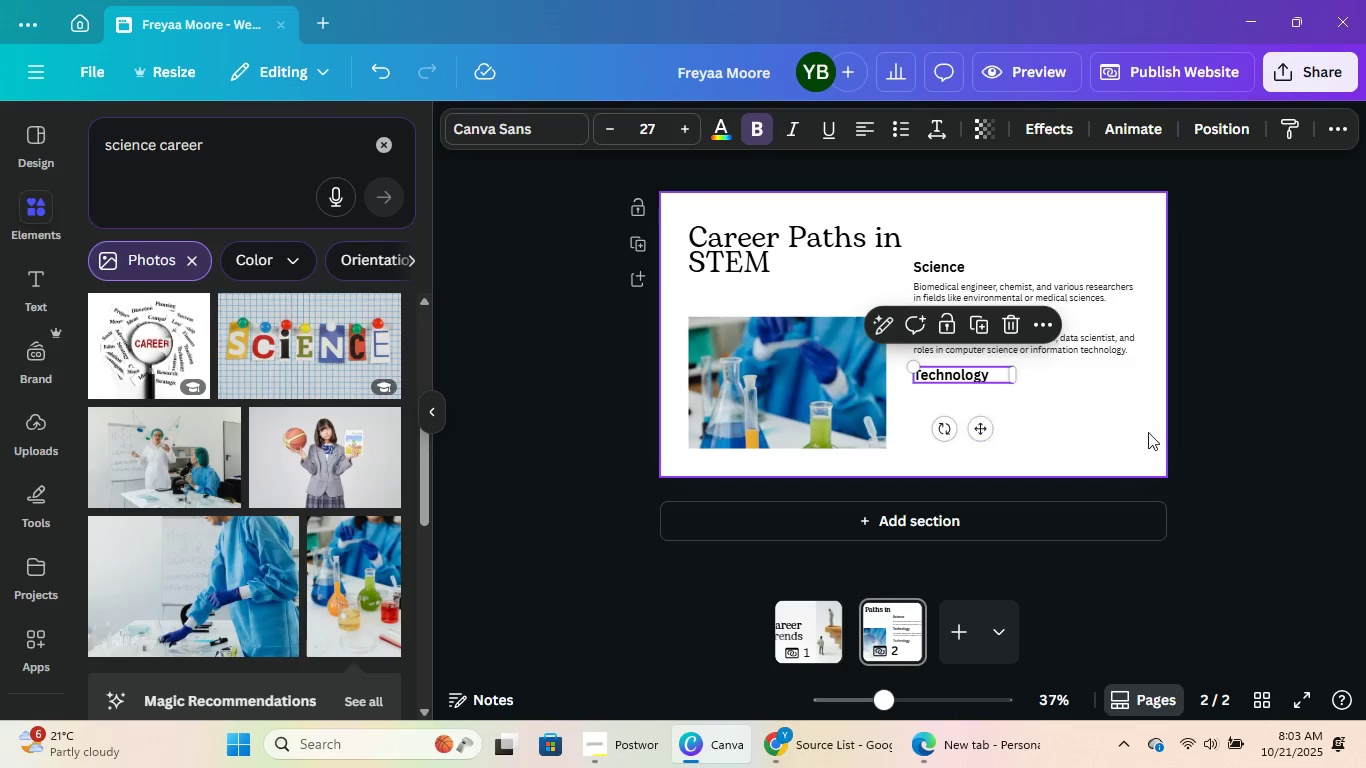 
left_click([1148, 432])
 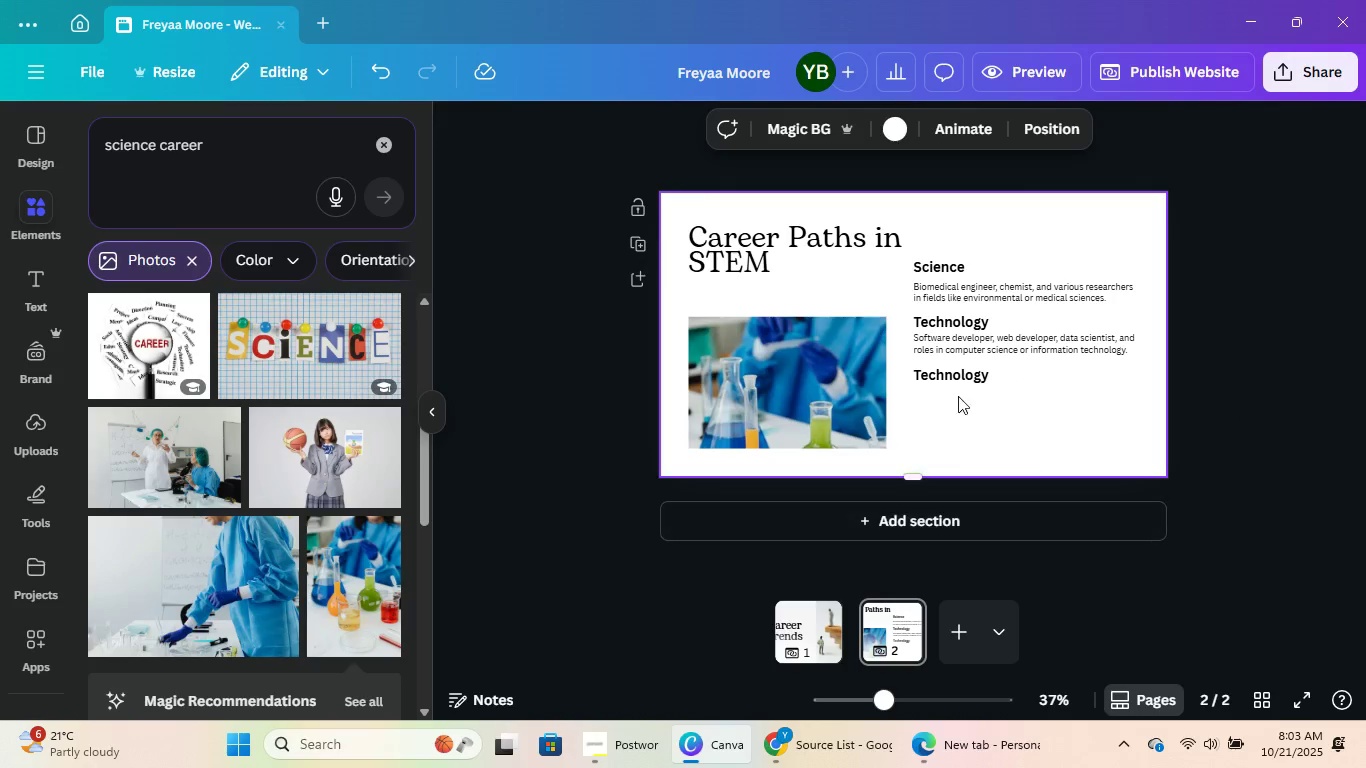 
double_click([958, 379])
 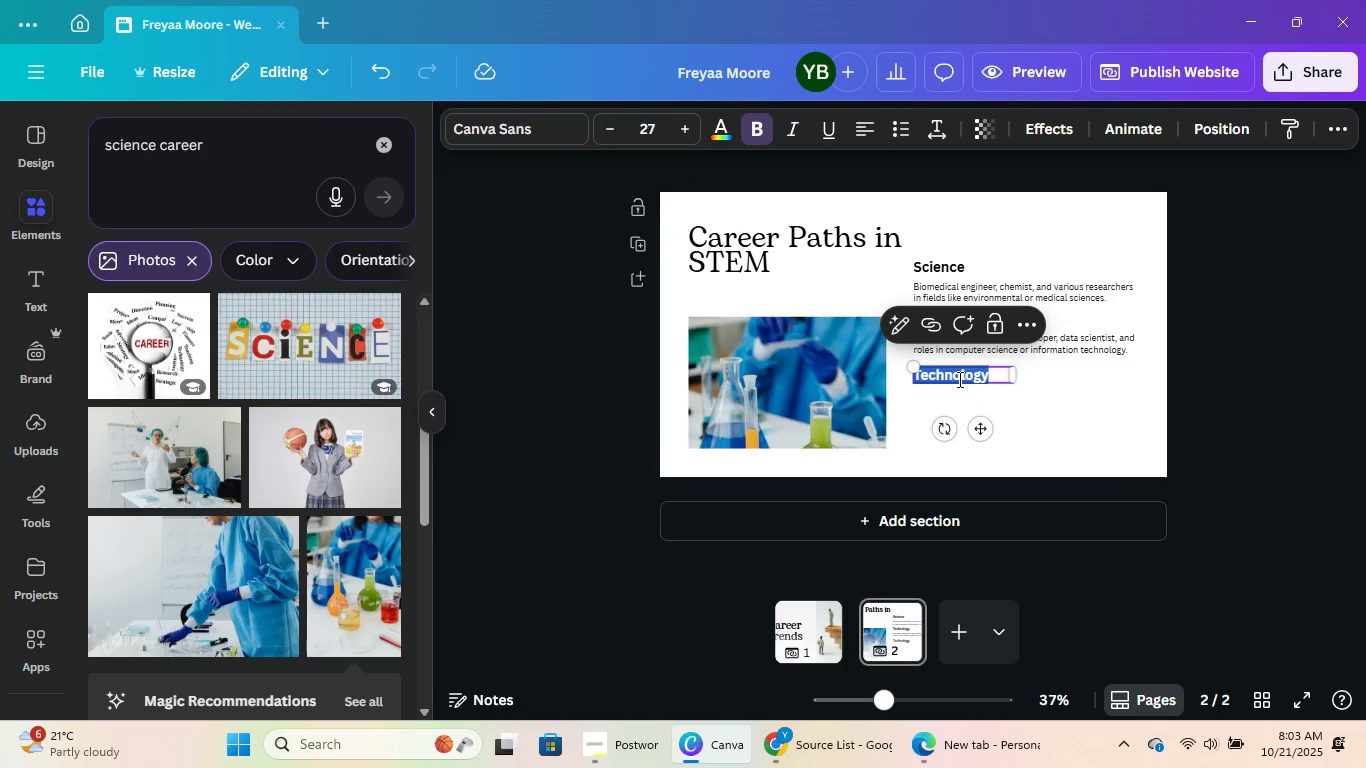 
type(Enga)
key(Backspace)
type(ini)
key(Backspace)
type(err)
key(Backspace)
key(Backspace)
type(ering )
key(Backspace)
 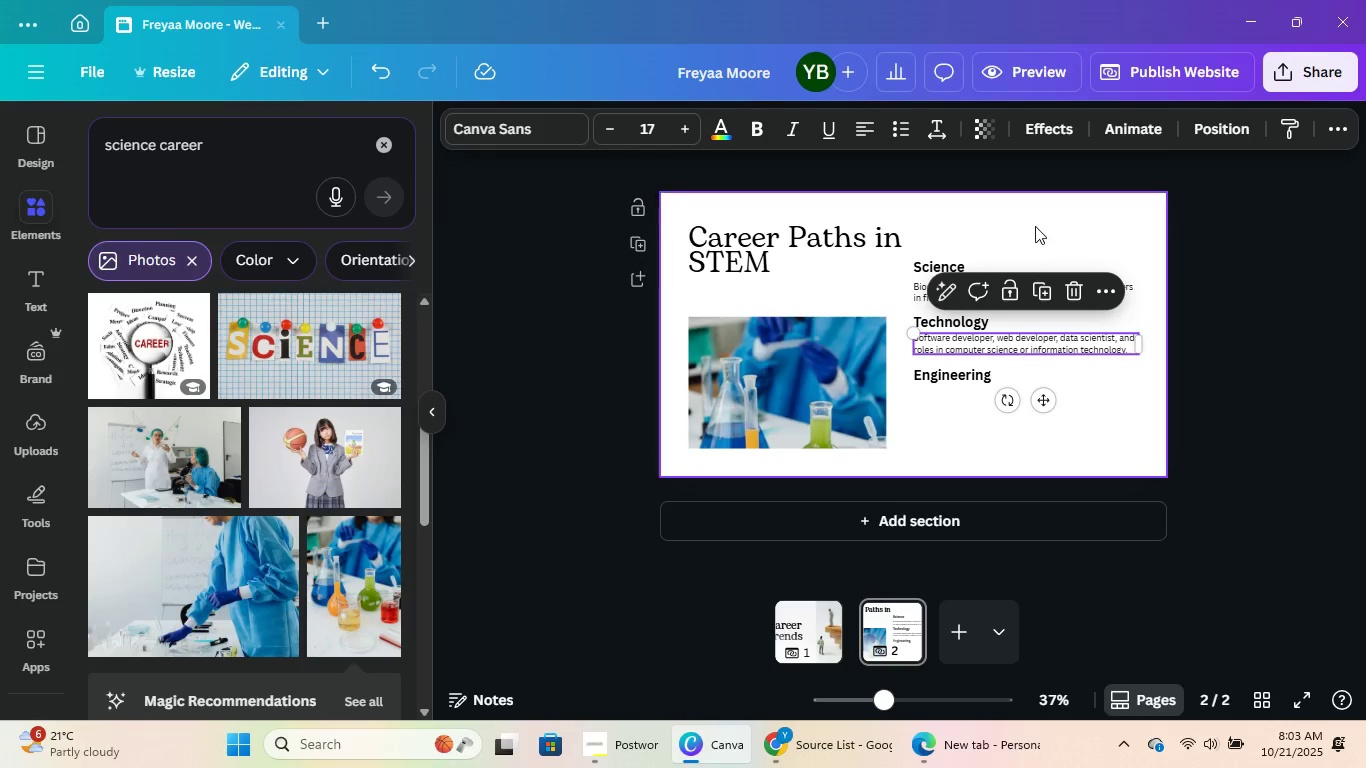 
left_click([1040, 292])
 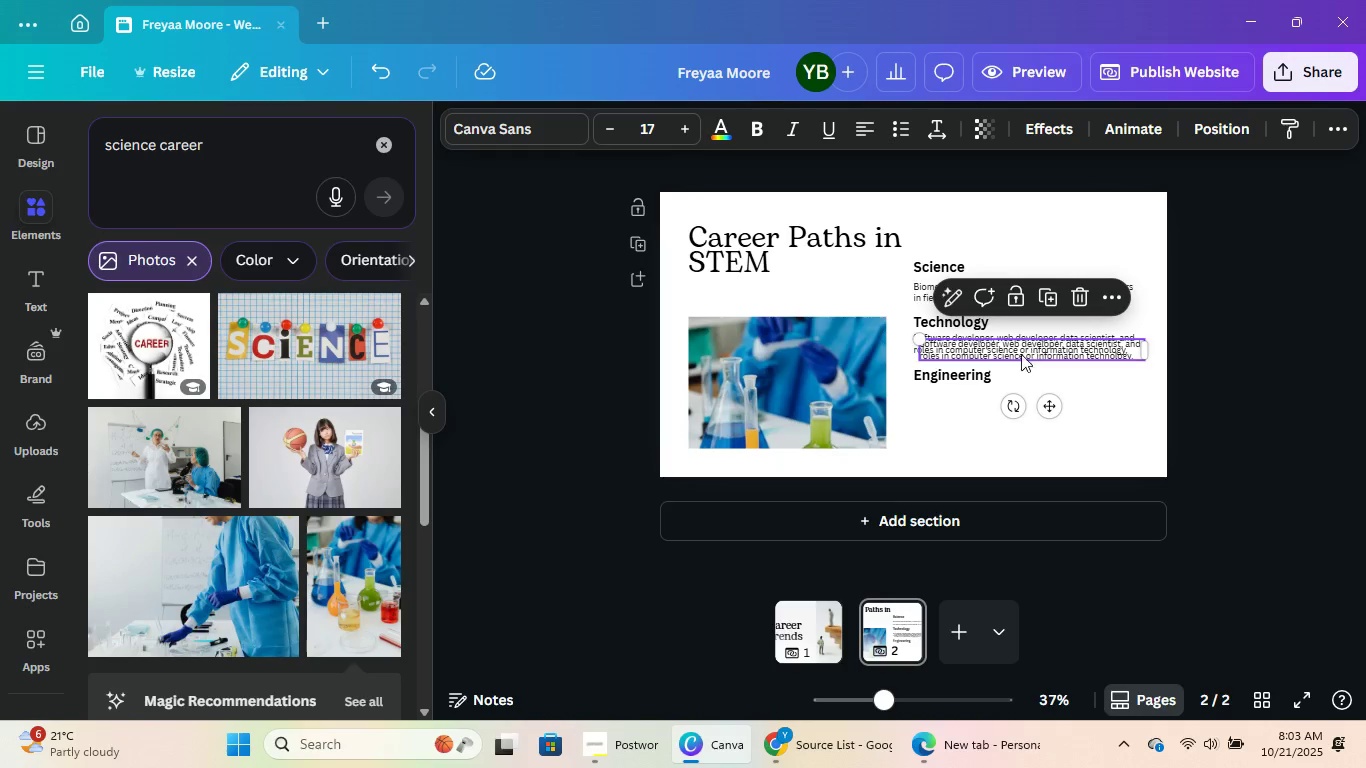 
left_click_drag(start_coordinate=[1021, 354], to_coordinate=[1020, 400])
 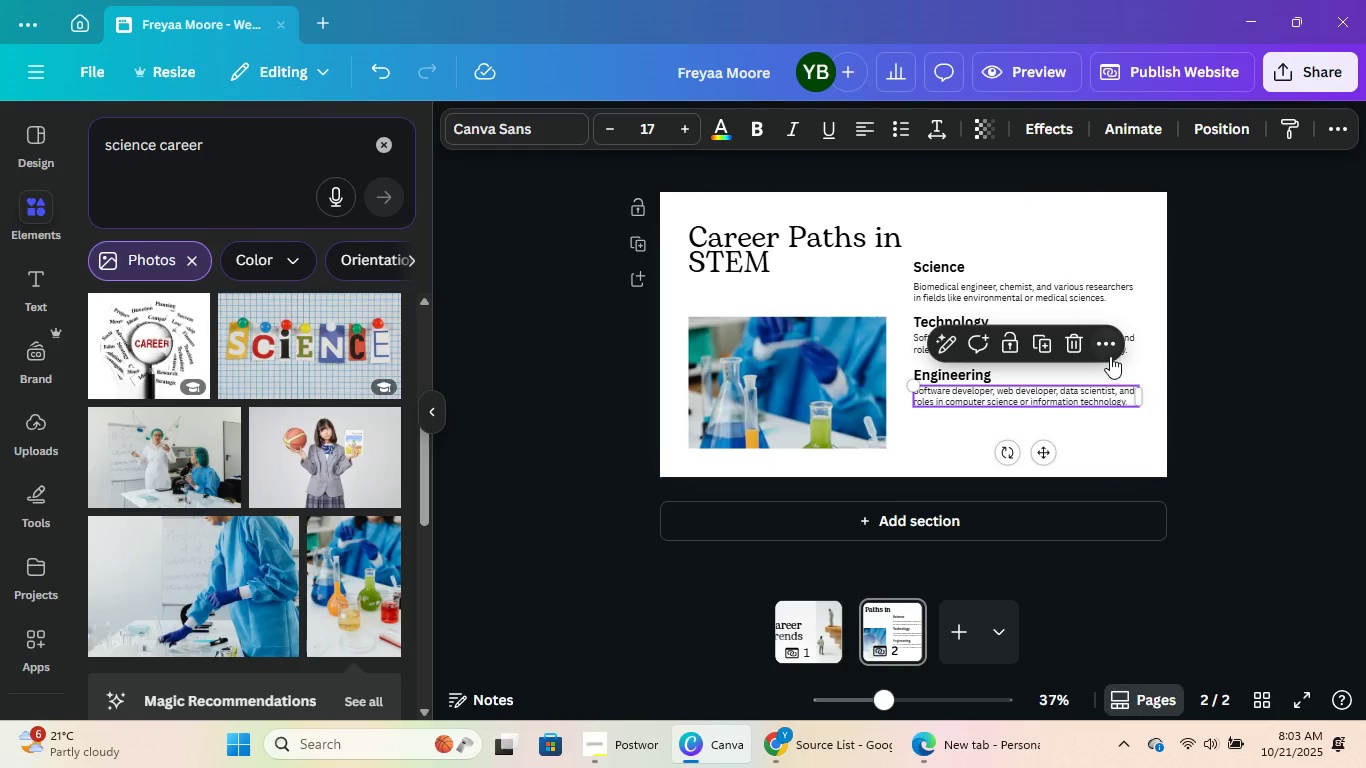 
left_click([1110, 356])
 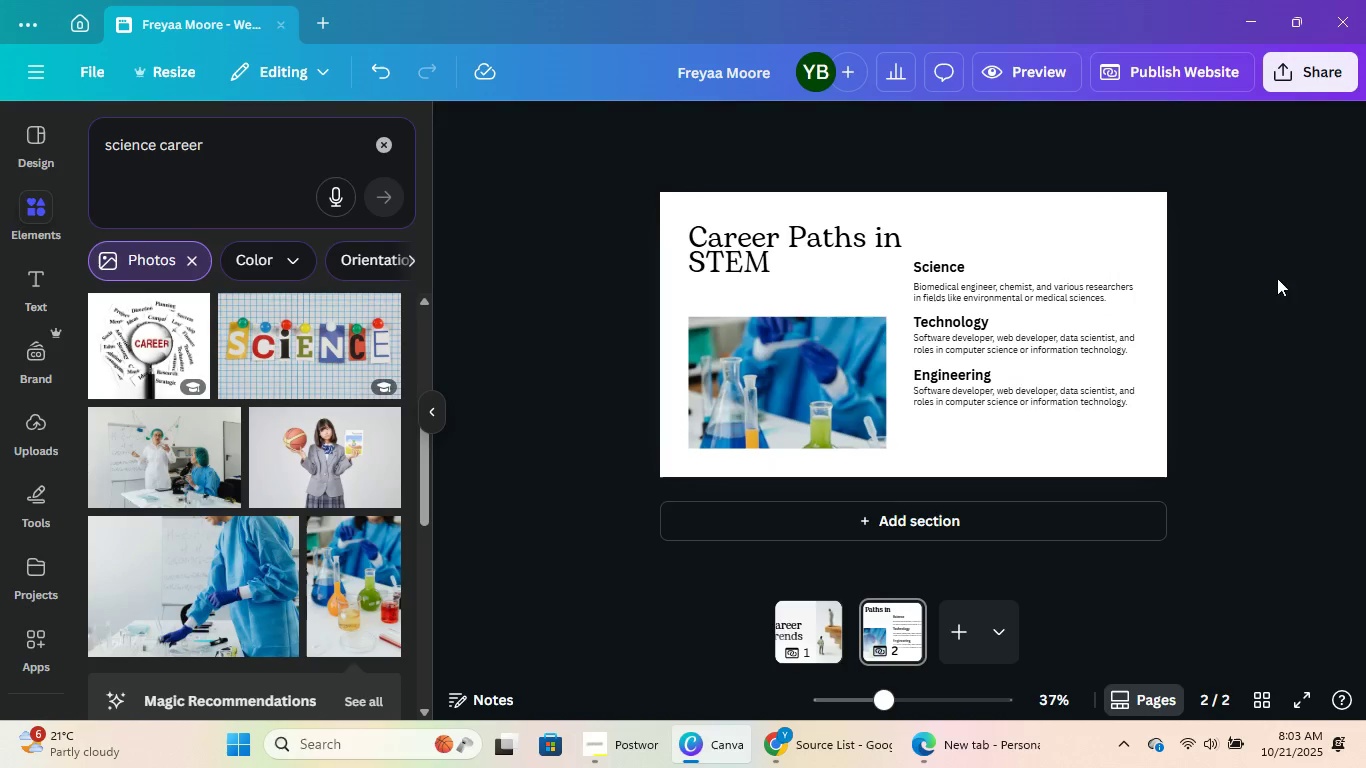 
double_click([1274, 291])
 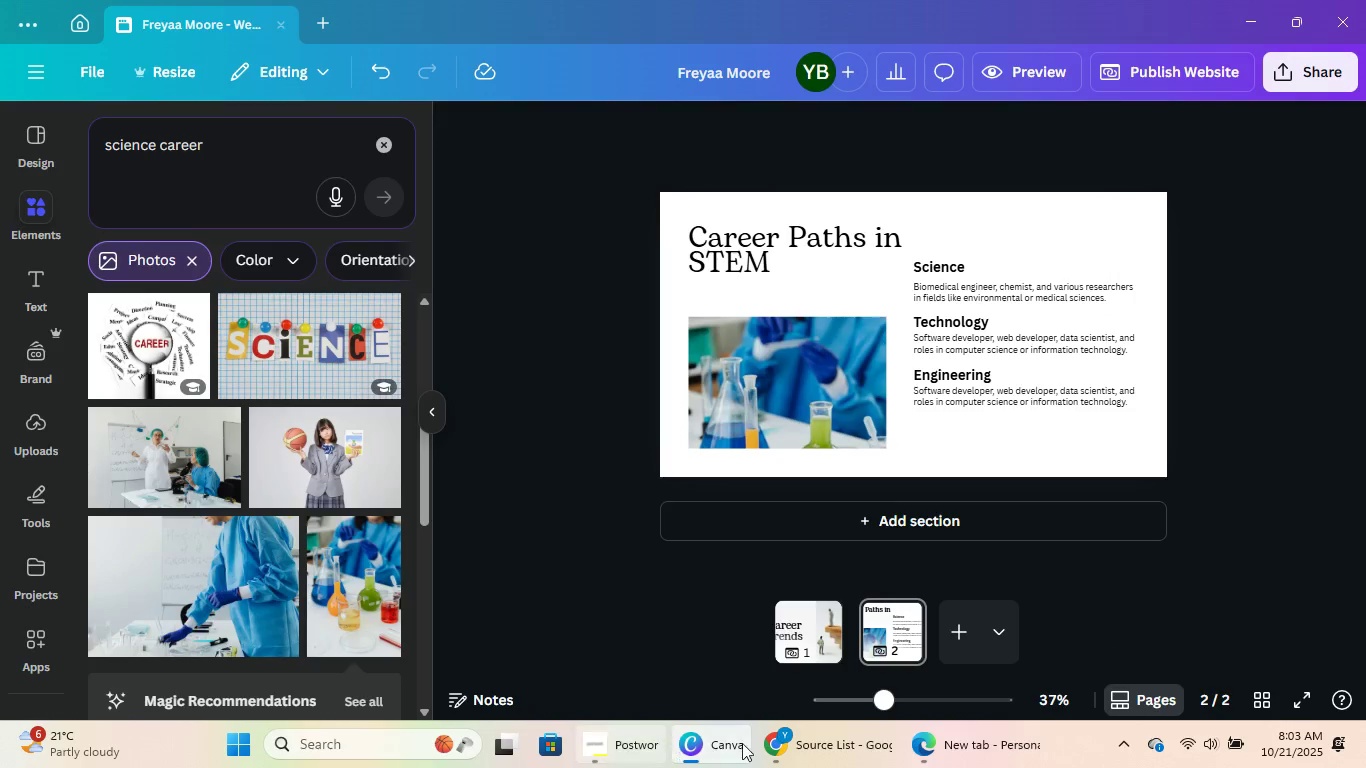 
left_click([868, 745])
 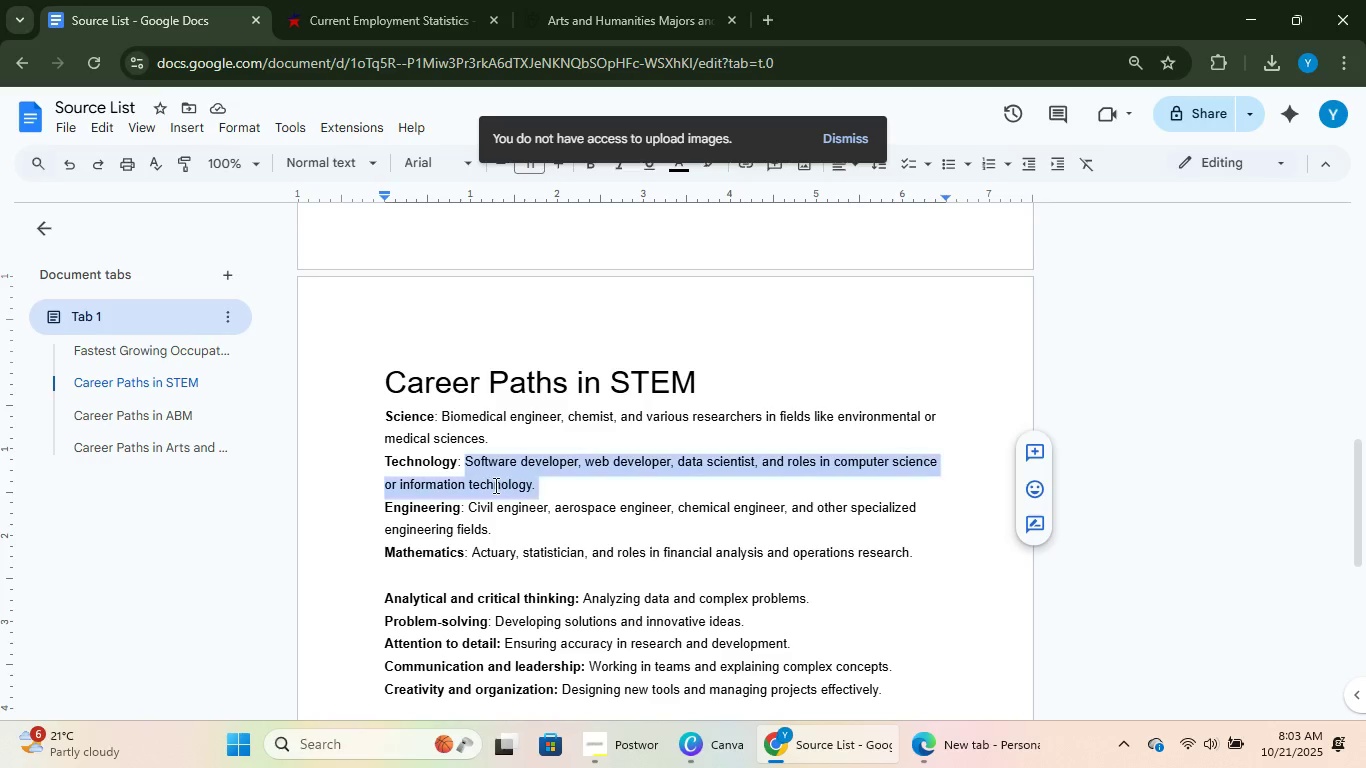 
left_click([494, 485])
 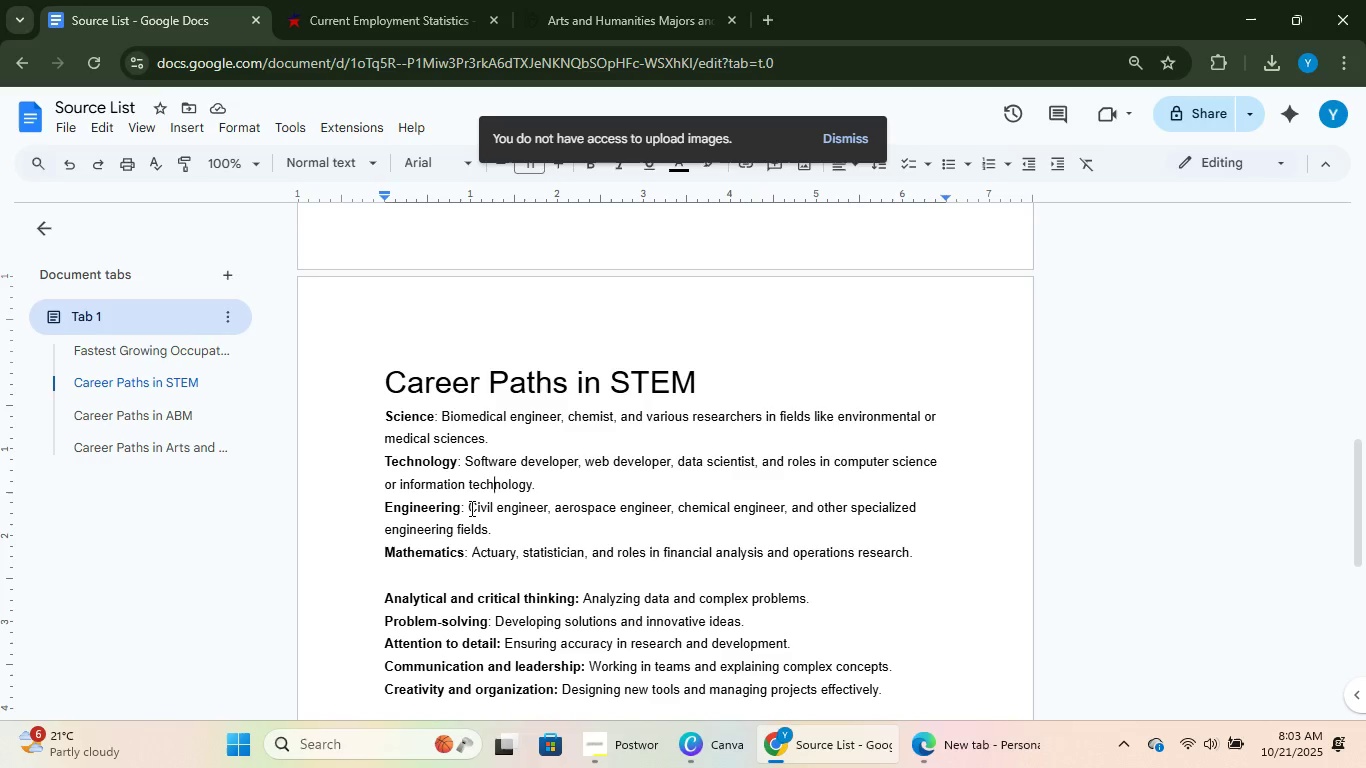 
left_click_drag(start_coordinate=[469, 508], to_coordinate=[493, 523])
 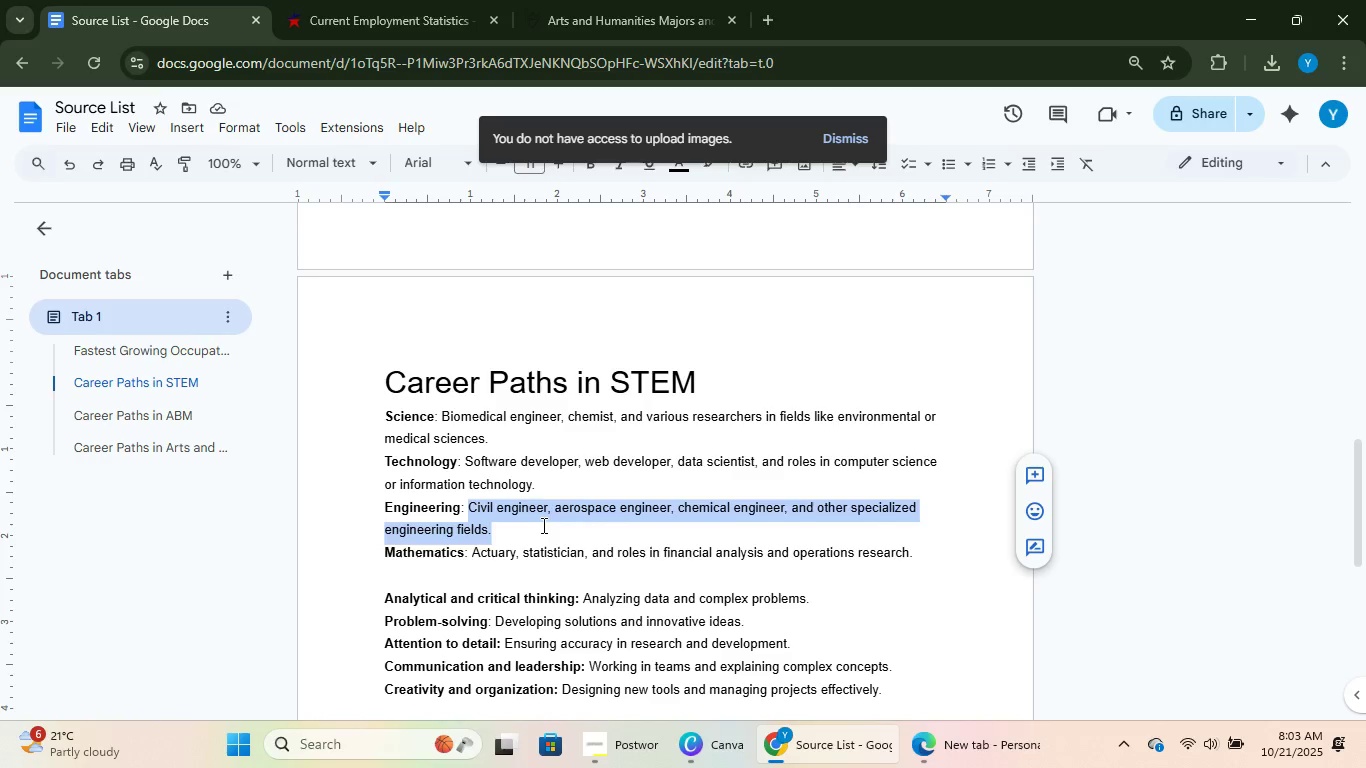 
key(Control+C)
 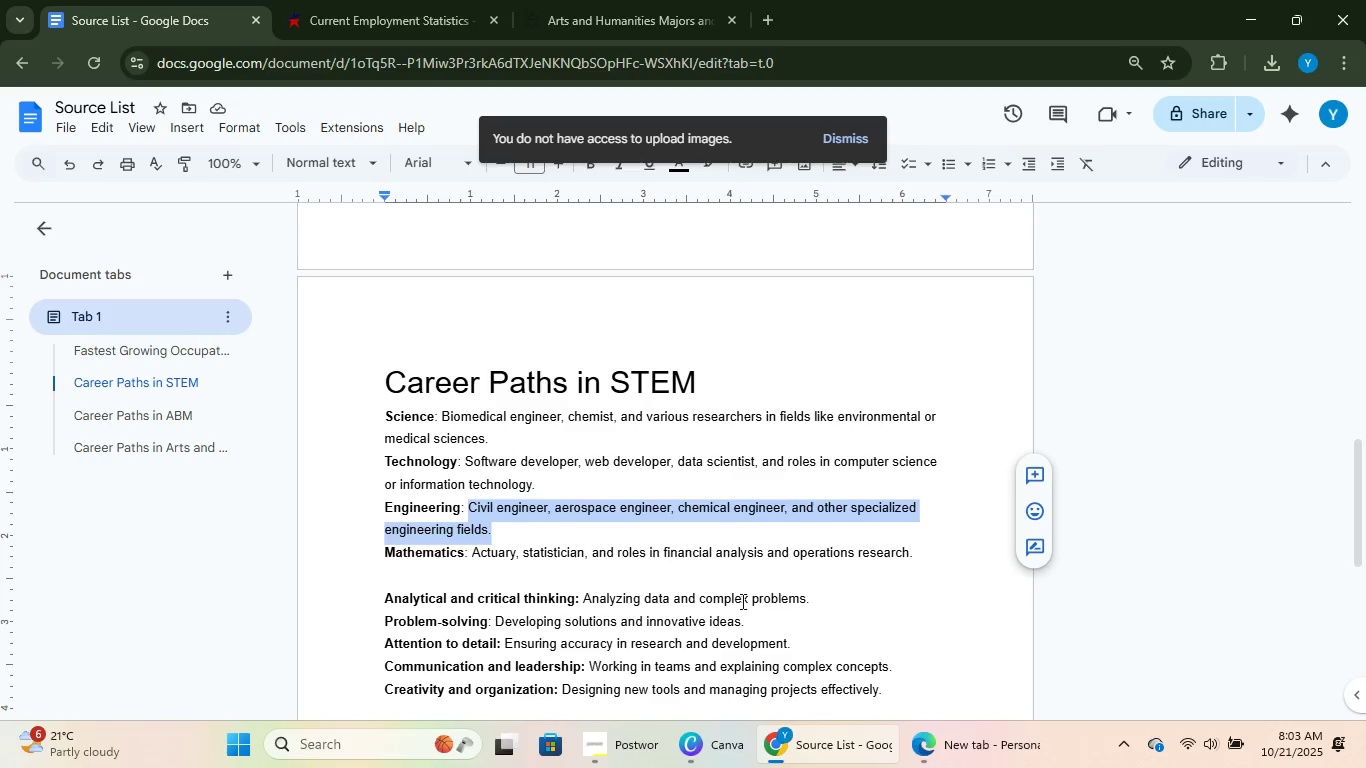 
key(Control+C)
 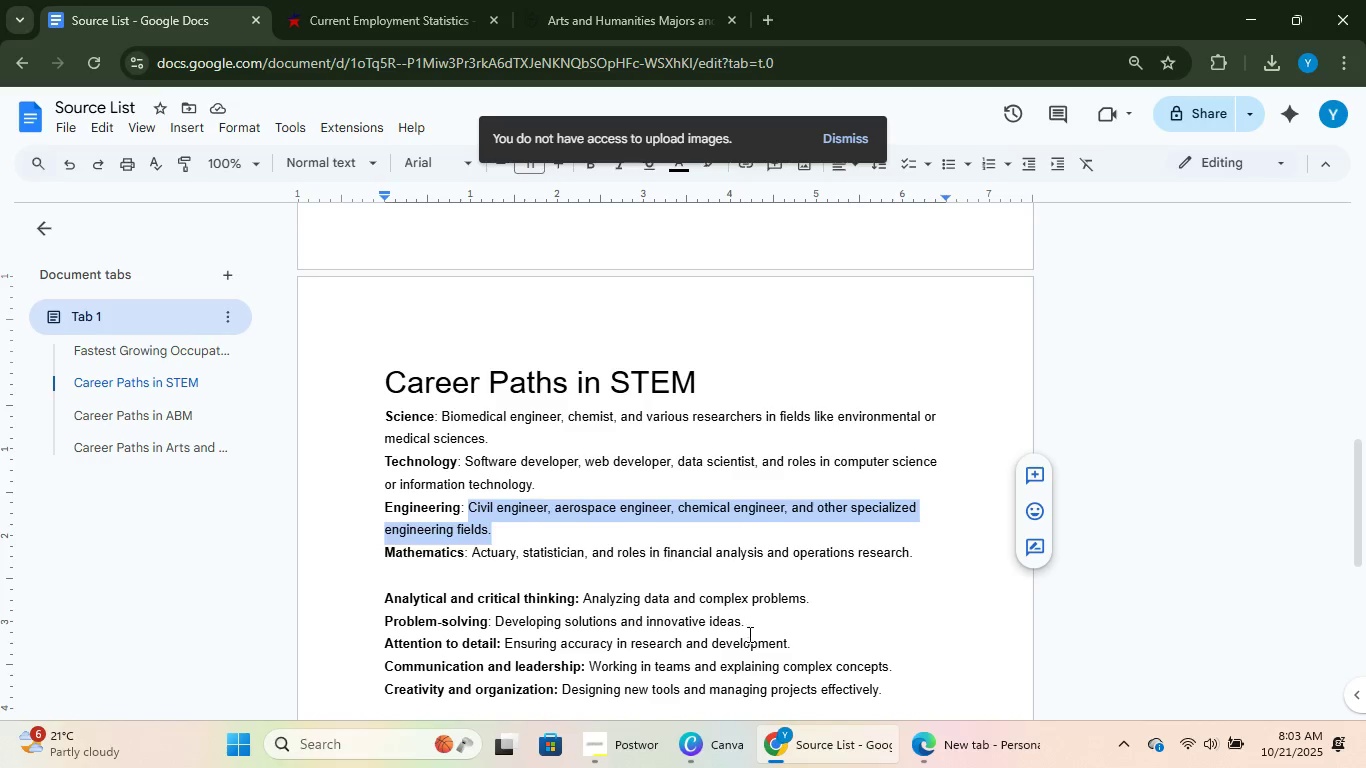 
key(Control+C)
 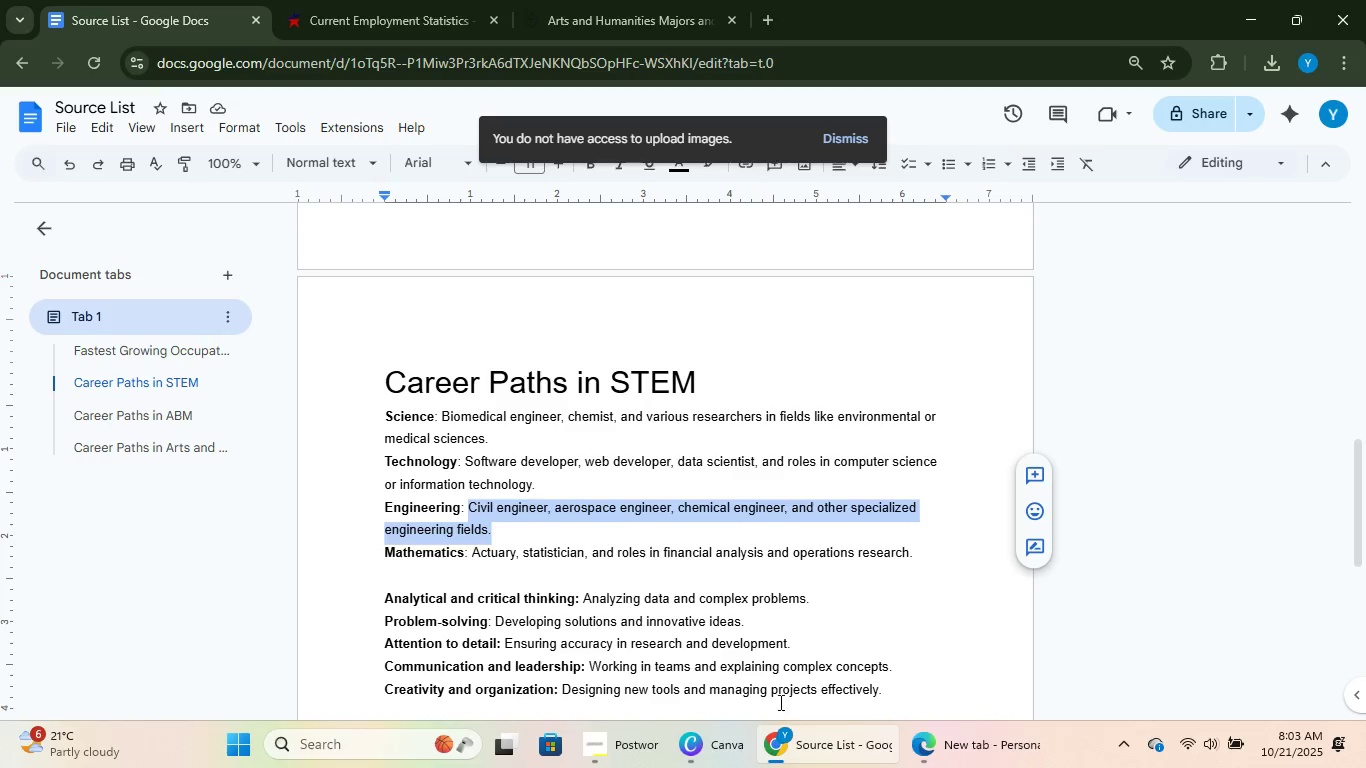 
key(Control+C)
 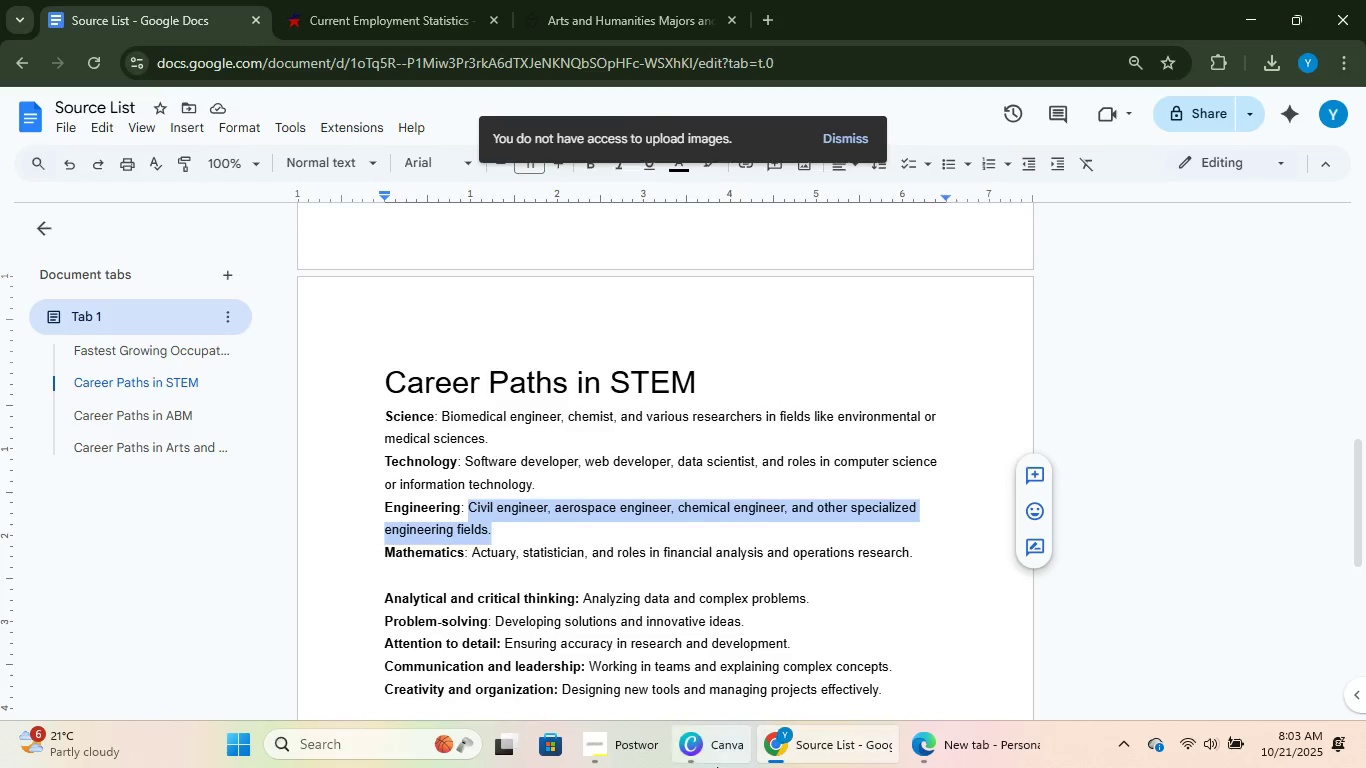 
left_click([717, 767])
 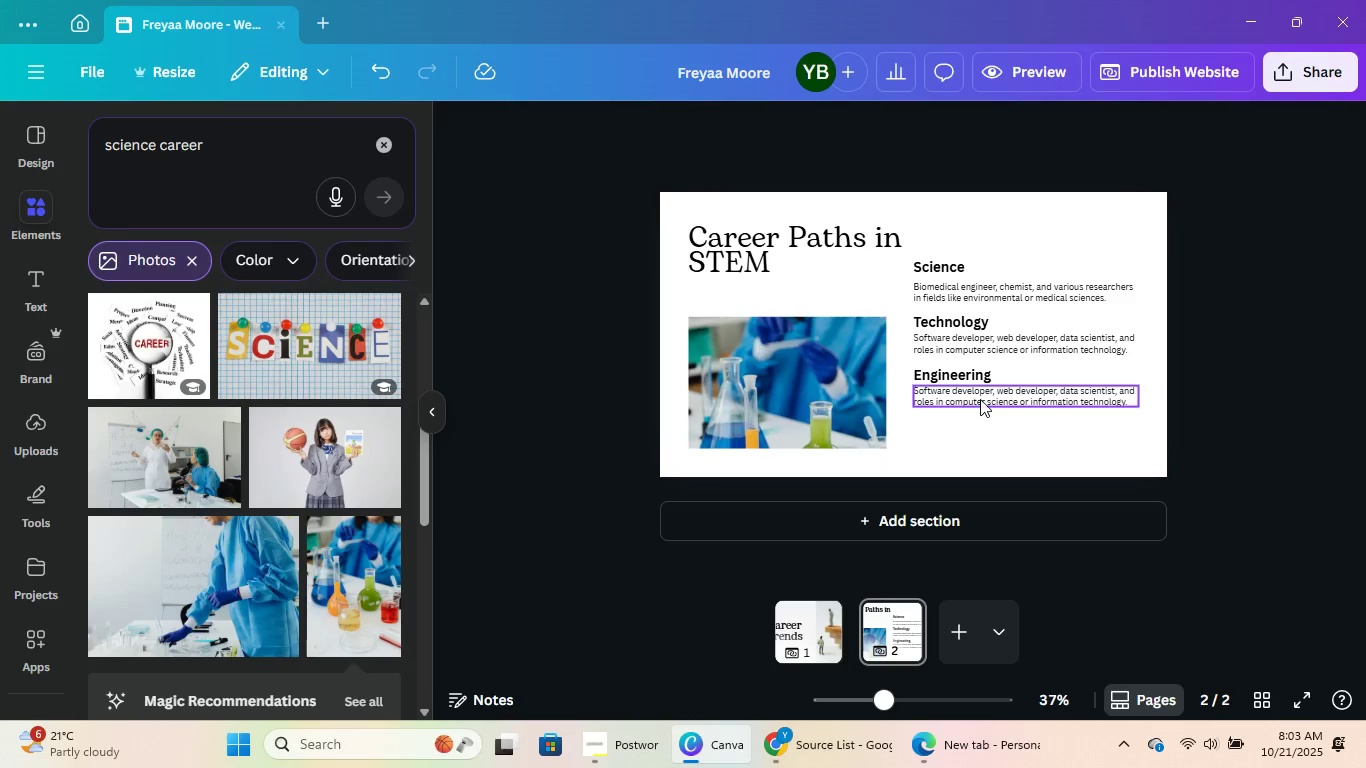 
double_click([980, 399])
 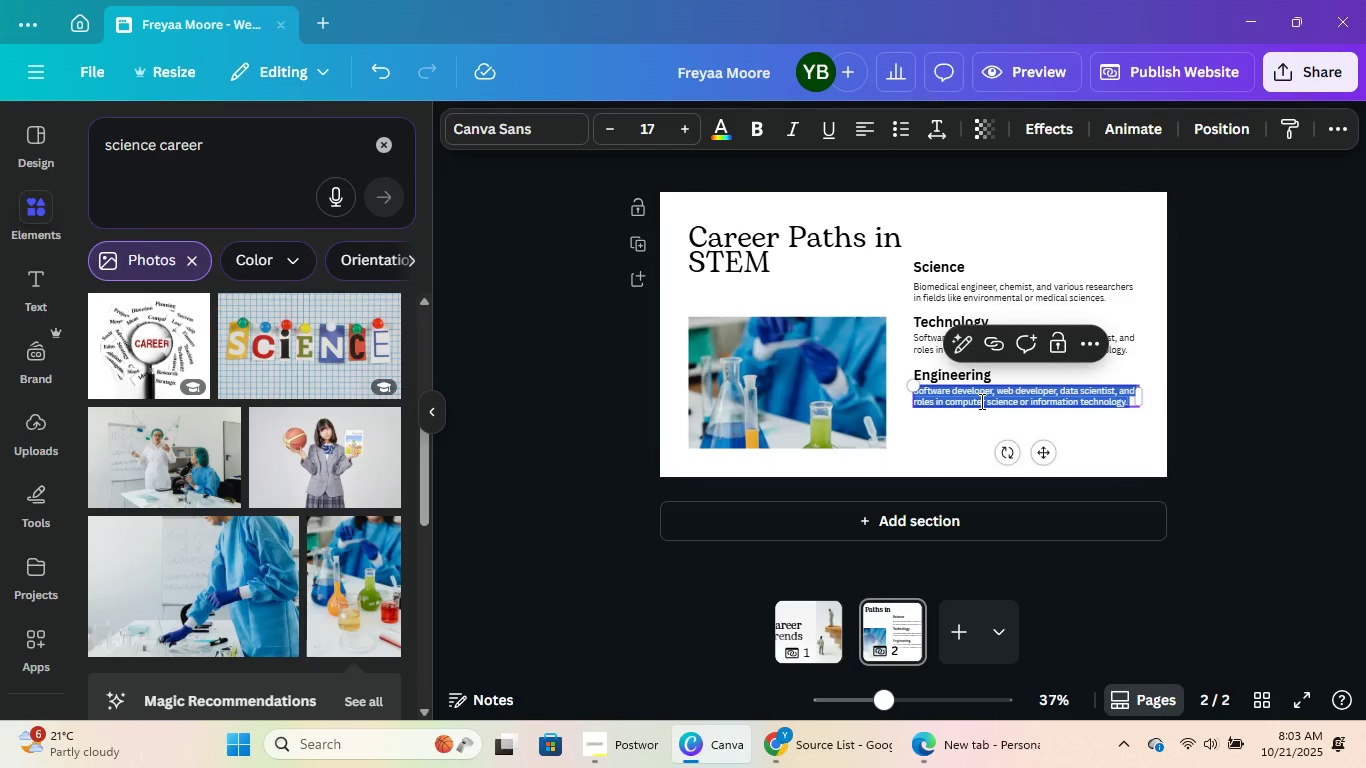 
key(Control+ControlLeft)
 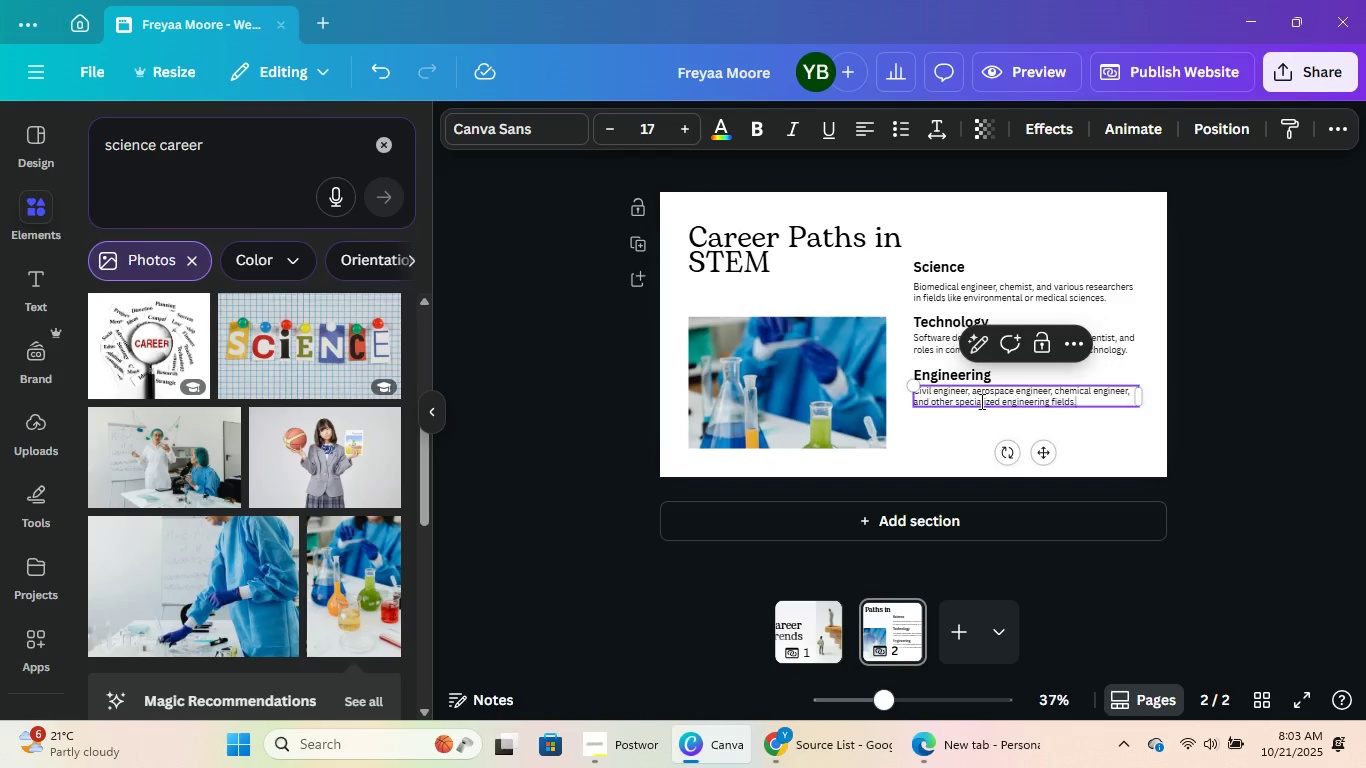 
key(Control+V)
 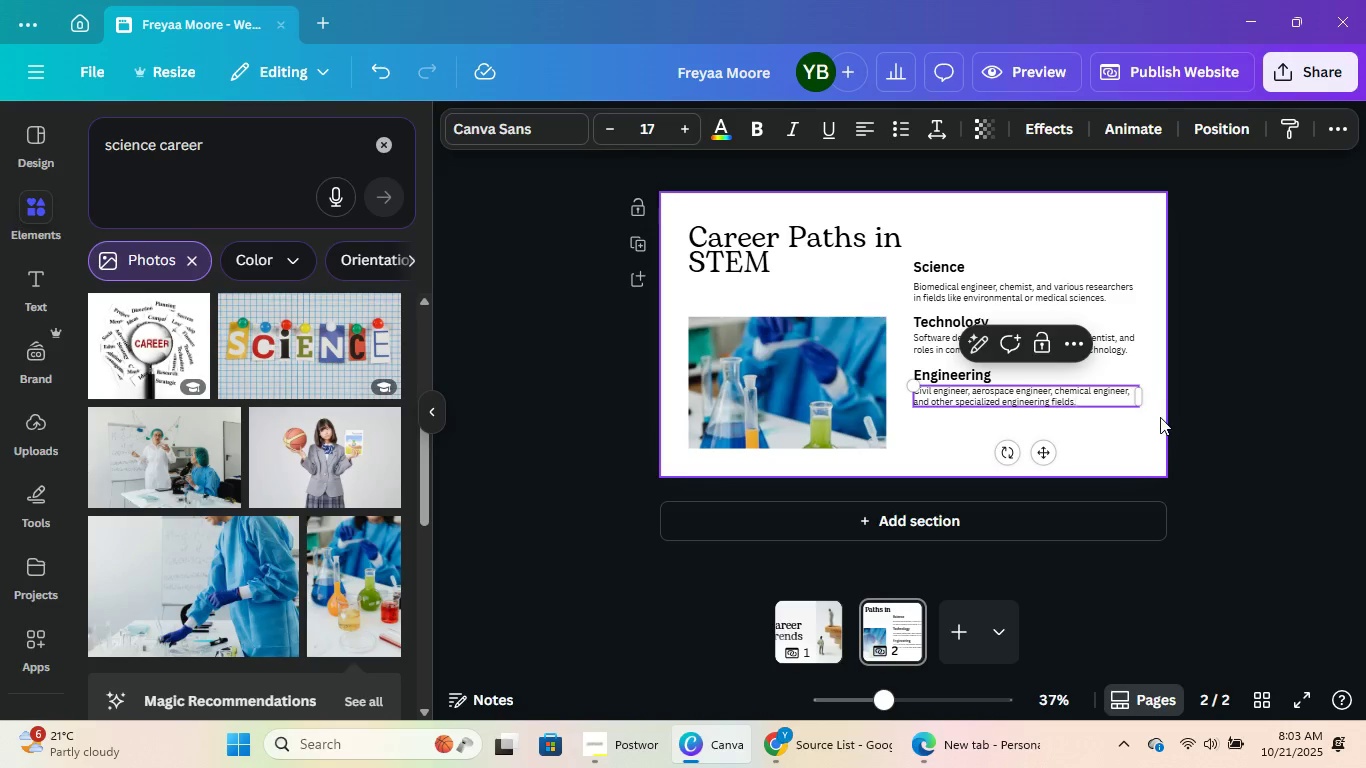 
left_click([1160, 413])
 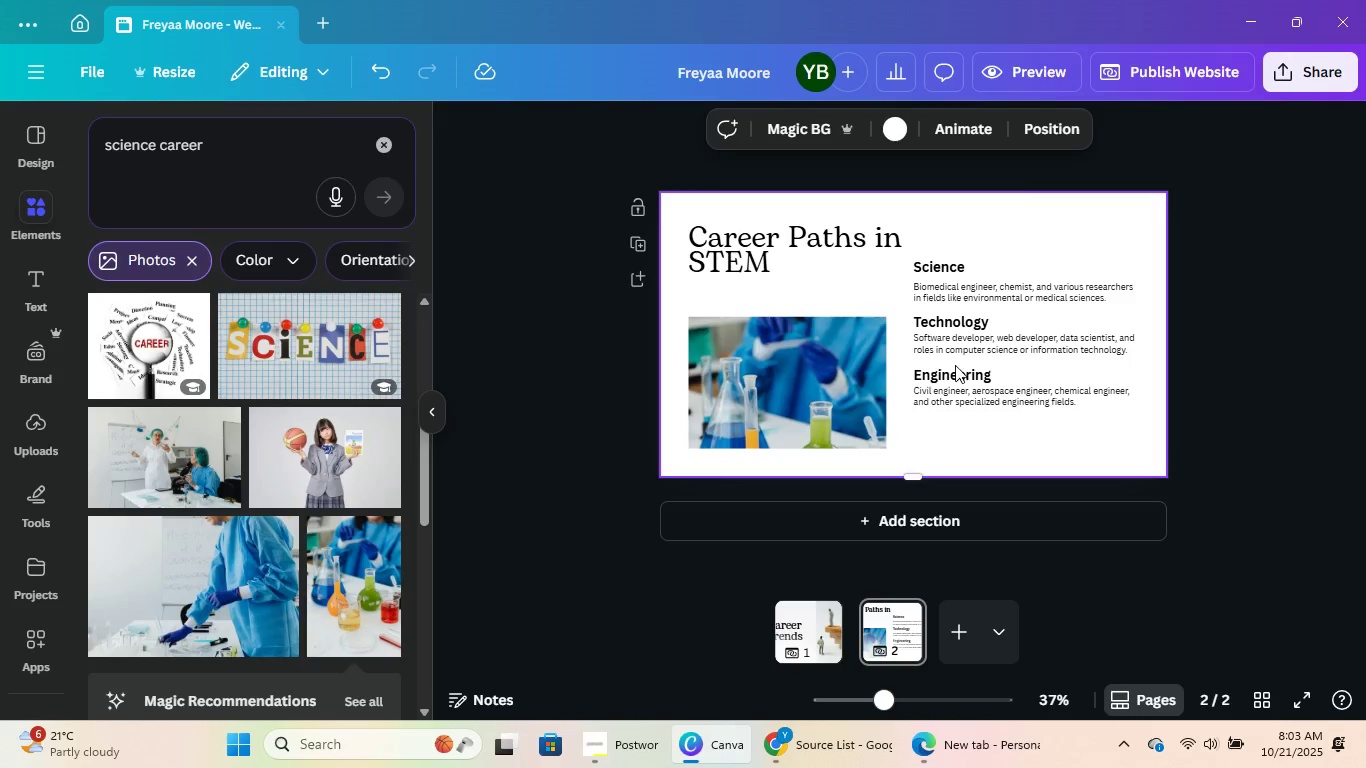 
double_click([954, 373])
 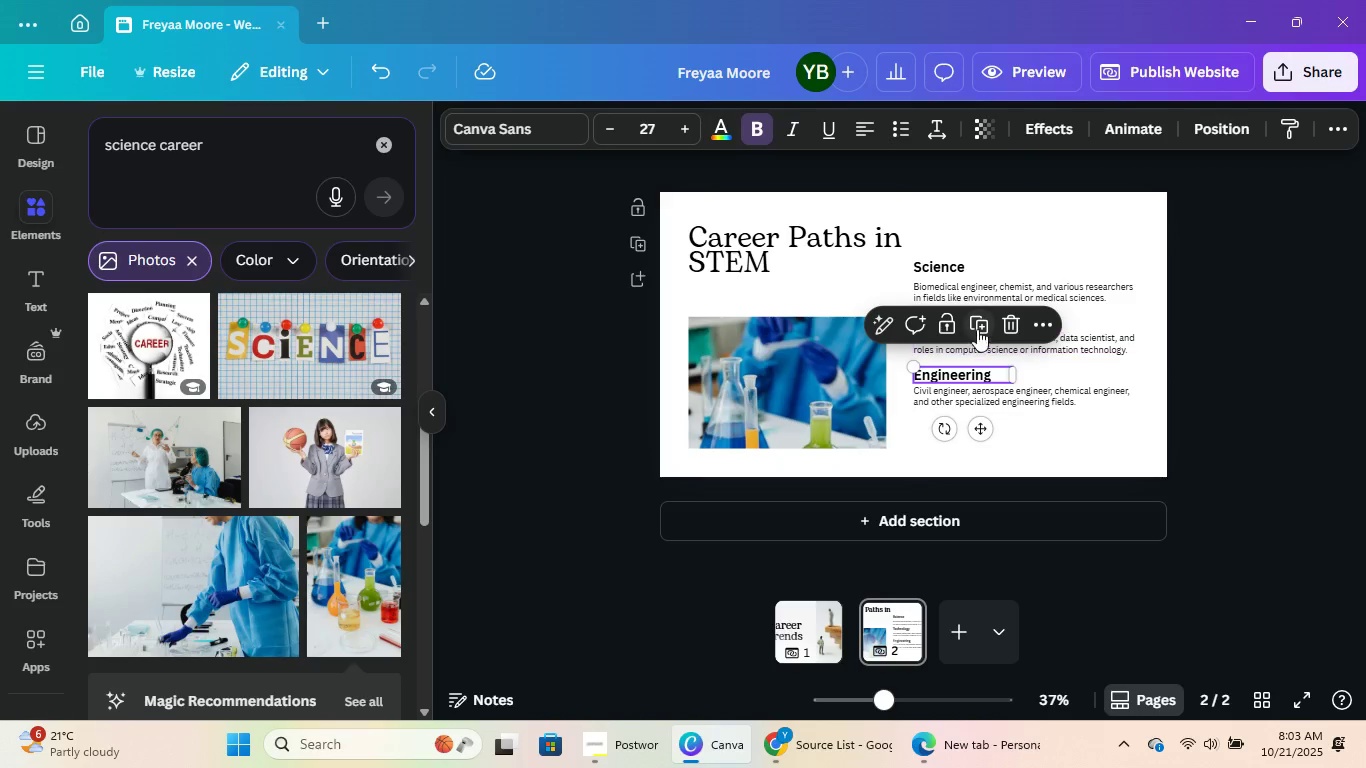 
left_click([979, 326])
 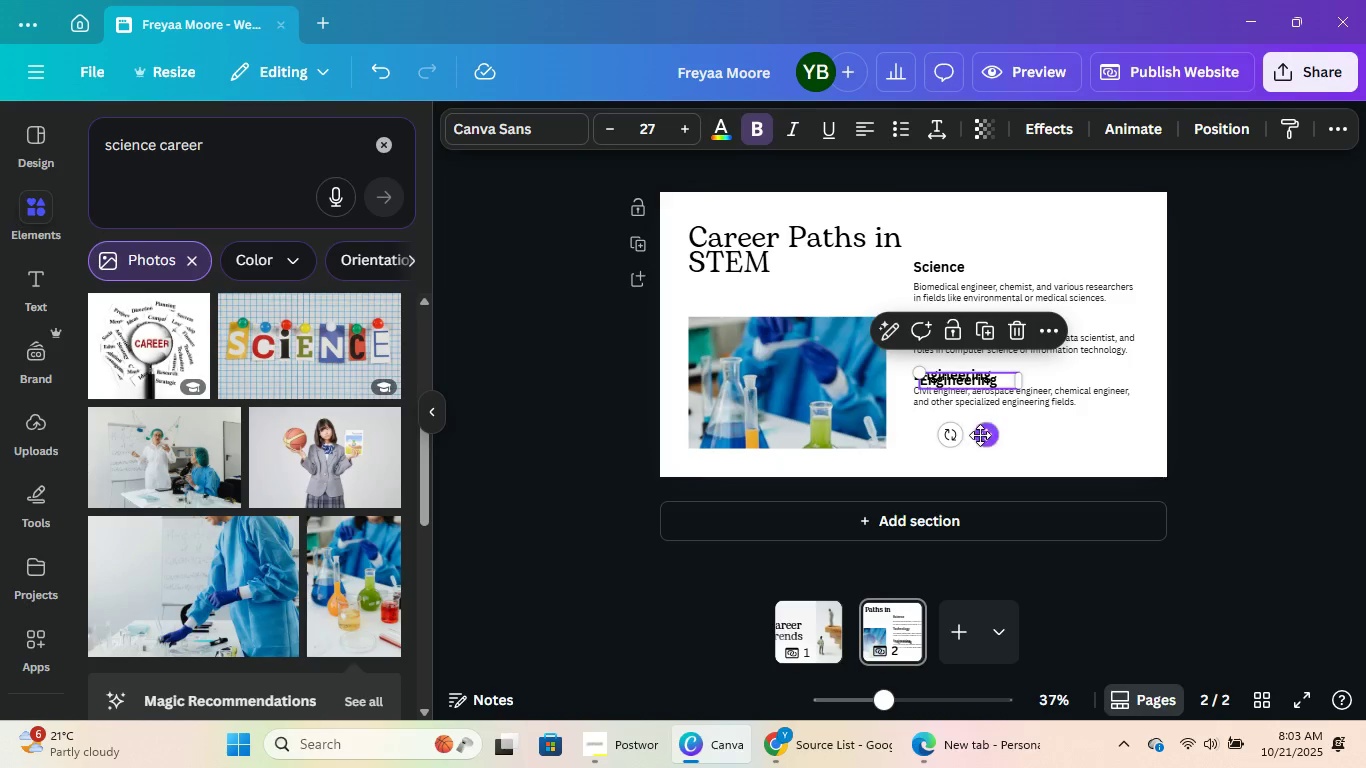 
left_click_drag(start_coordinate=[987, 434], to_coordinate=[984, 476])
 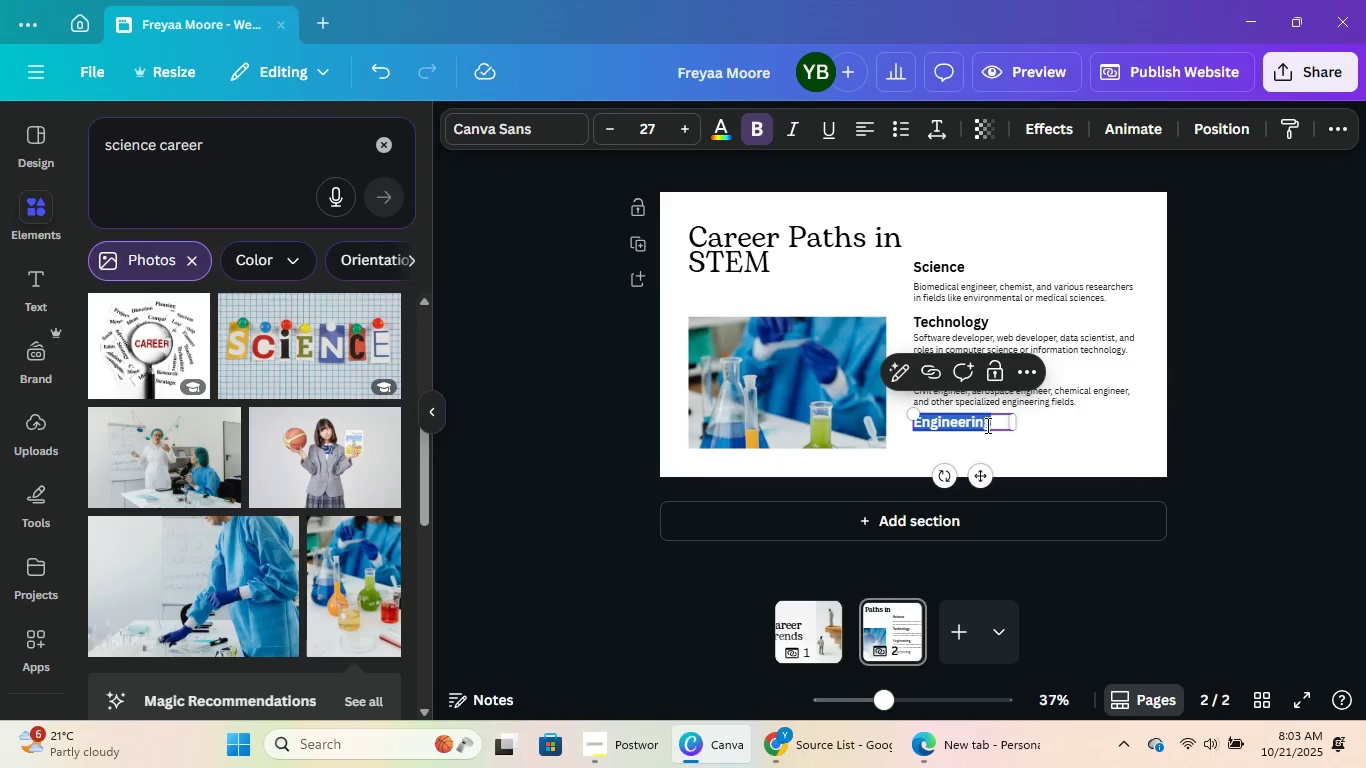 
type(Matherm)
key(Backspace)
key(Backspace)
type(matics)
 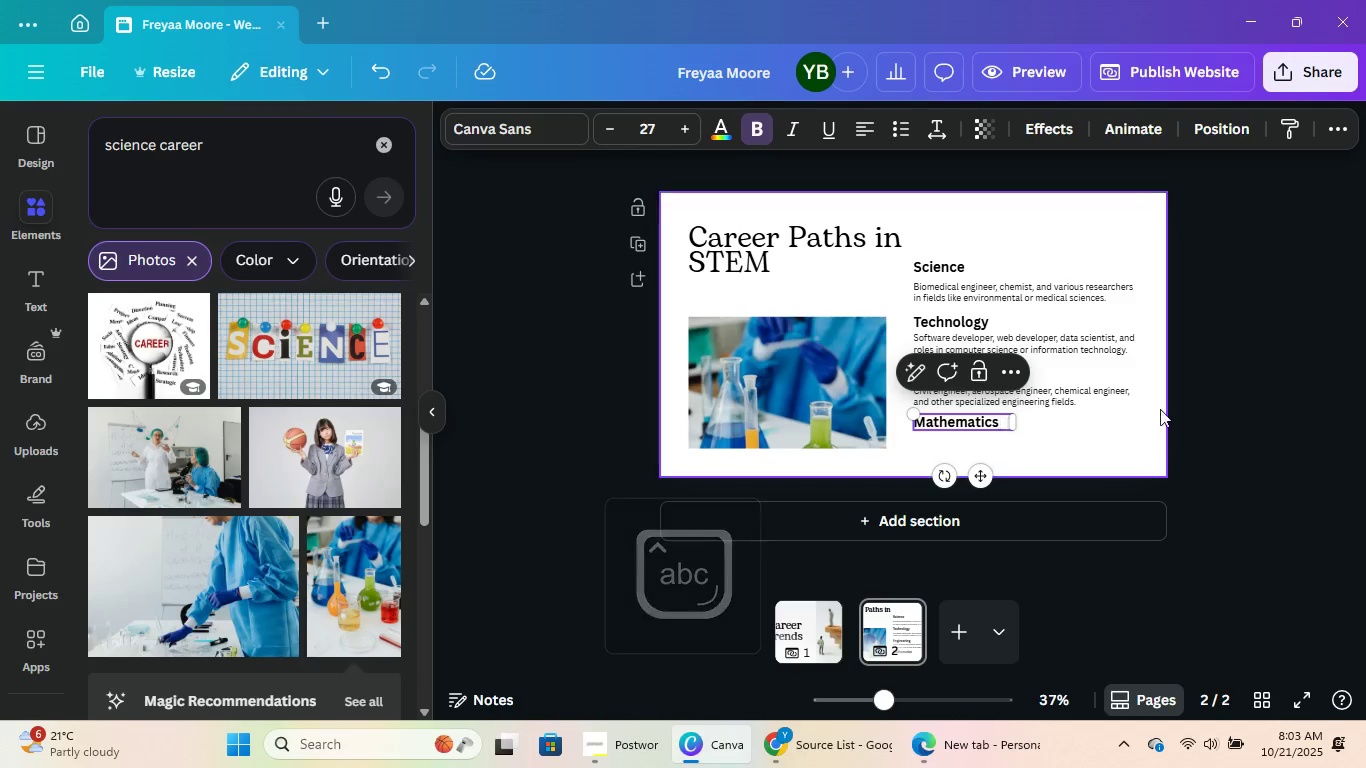 
left_click([1183, 411])
 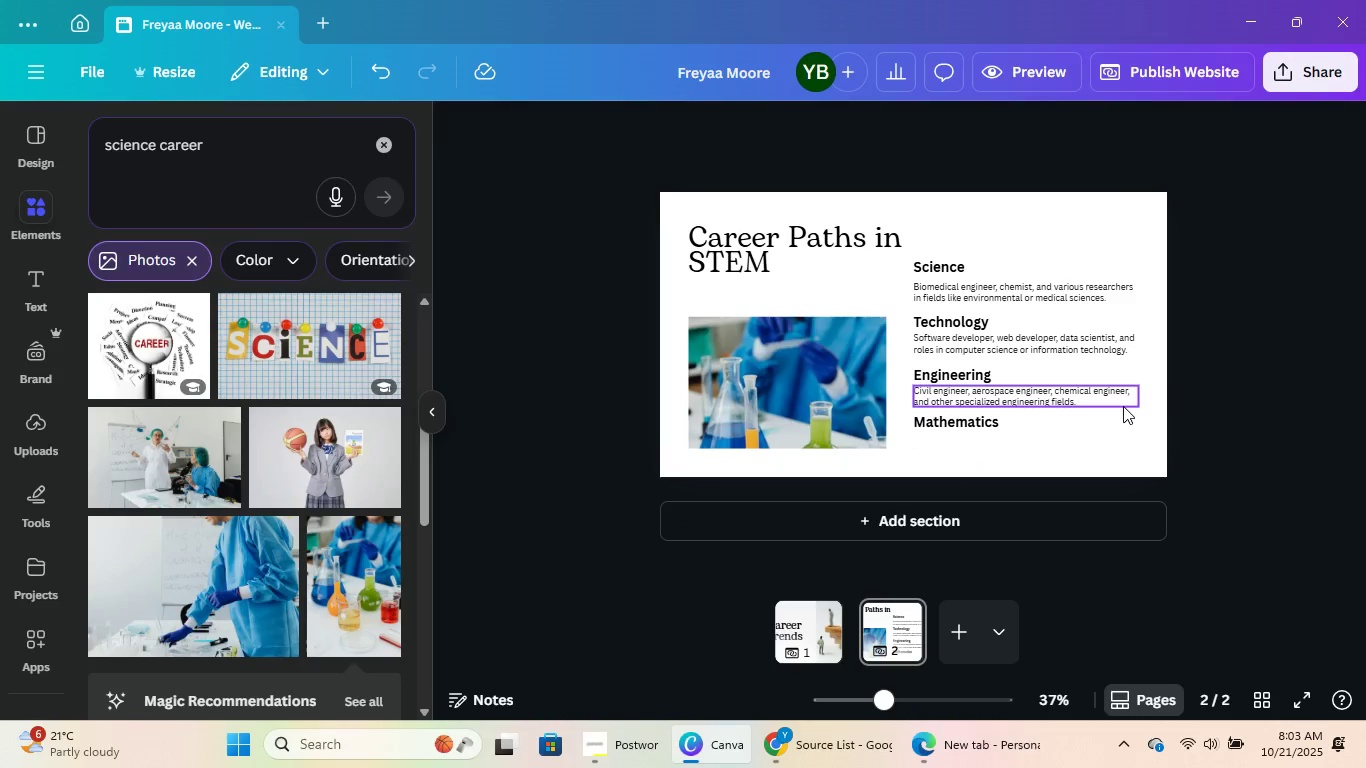 
left_click([1123, 406])
 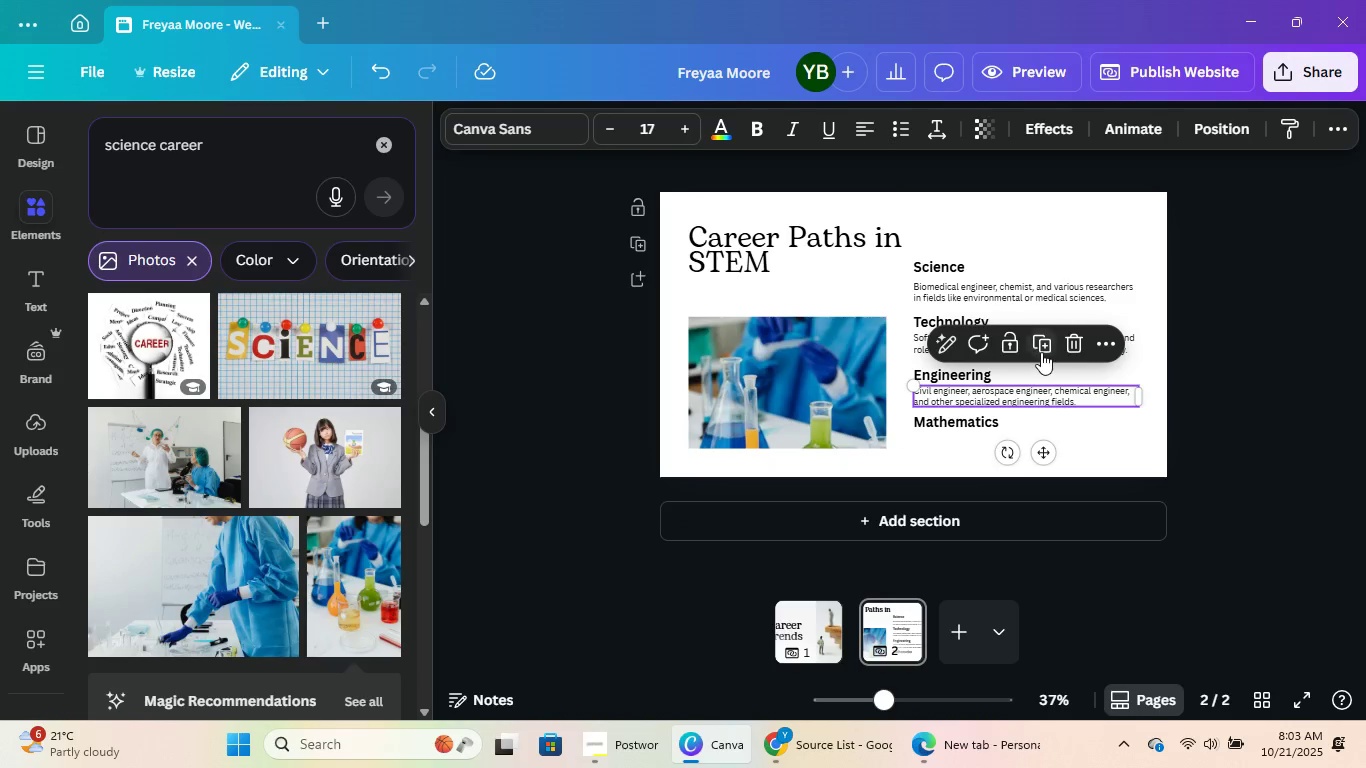 
left_click([1041, 350])
 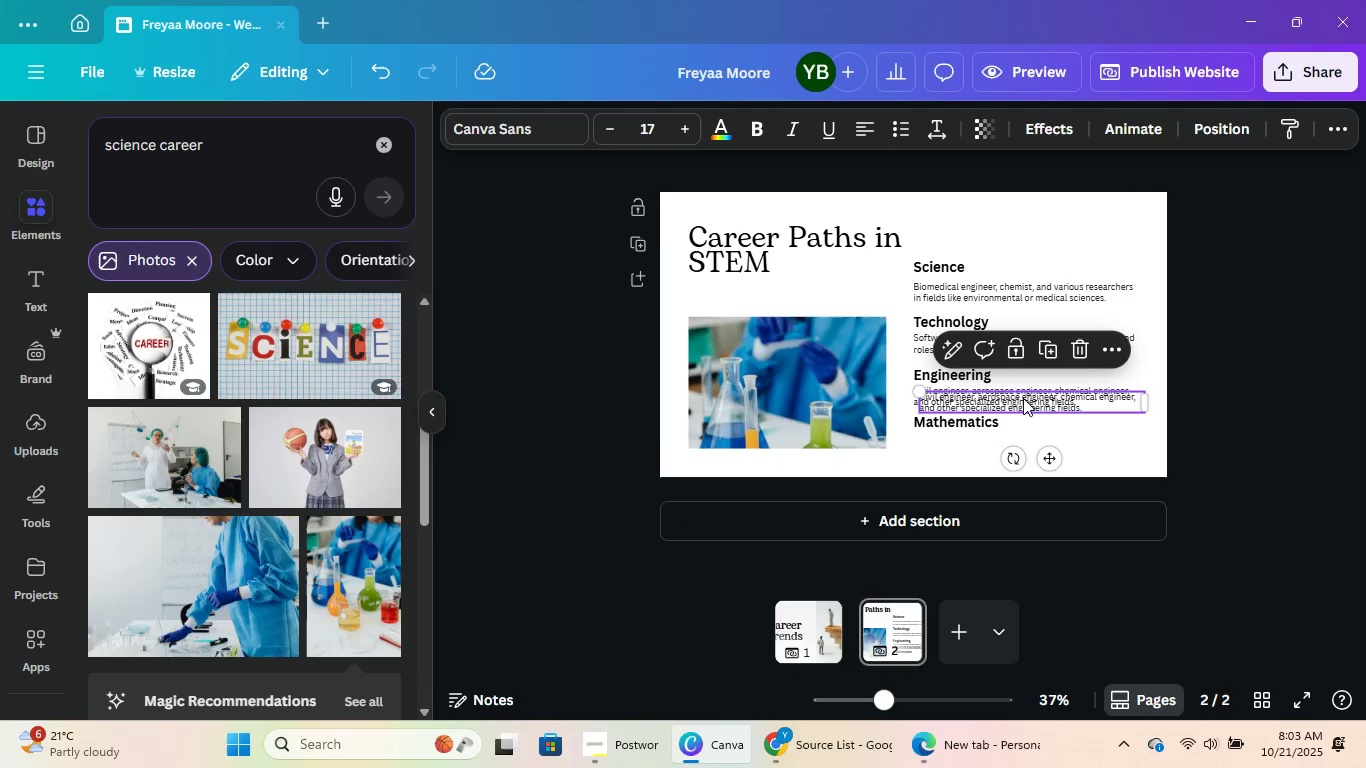 
left_click_drag(start_coordinate=[1022, 402], to_coordinate=[1019, 438])
 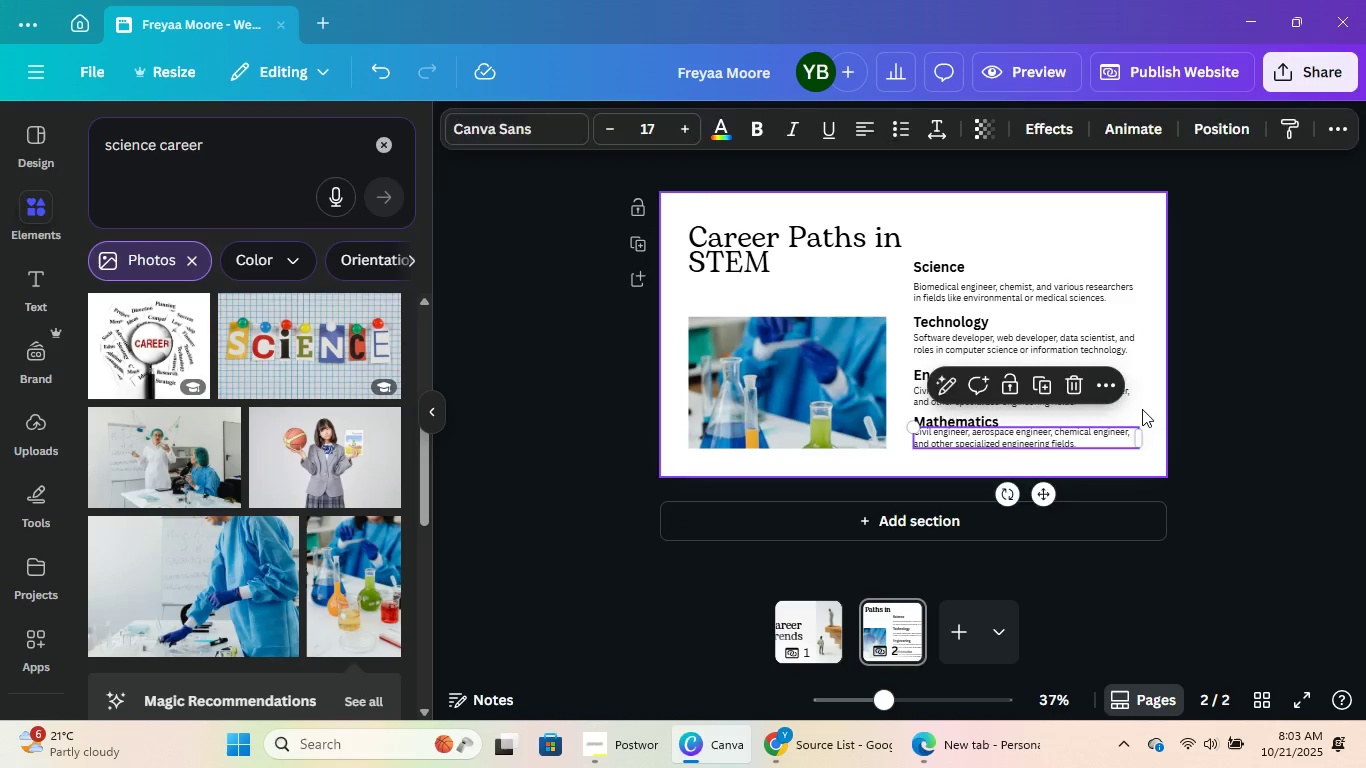 
left_click([1142, 408])
 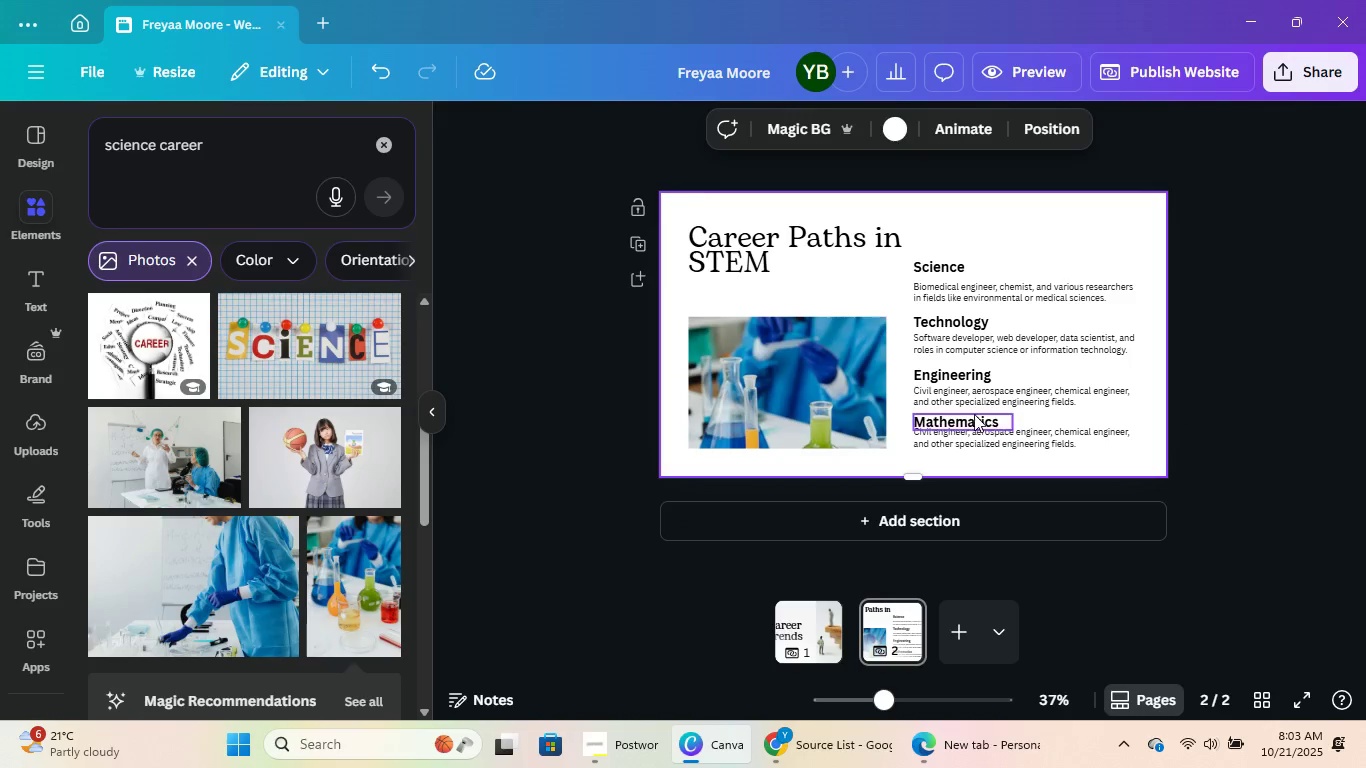 
left_click([974, 414])
 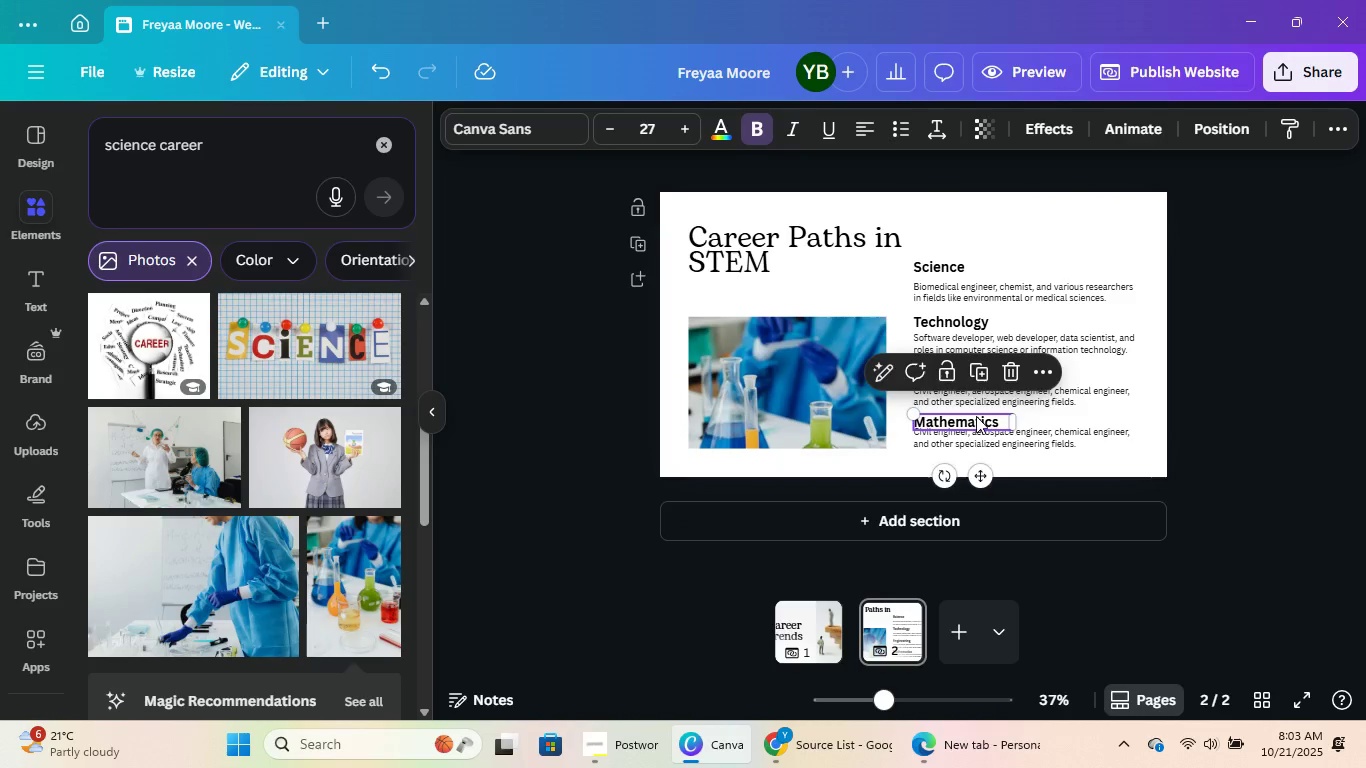 
key(ArrowUp)
 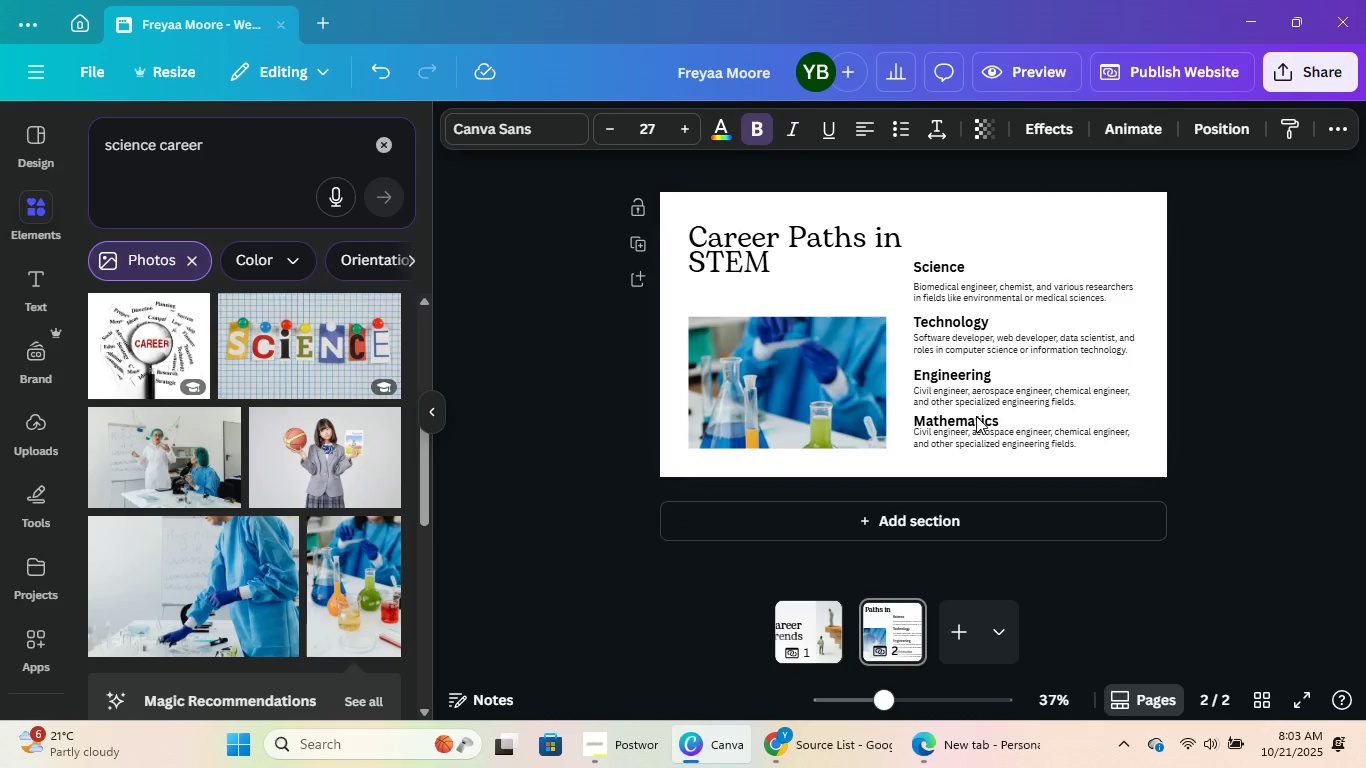 
key(ArrowUp)
 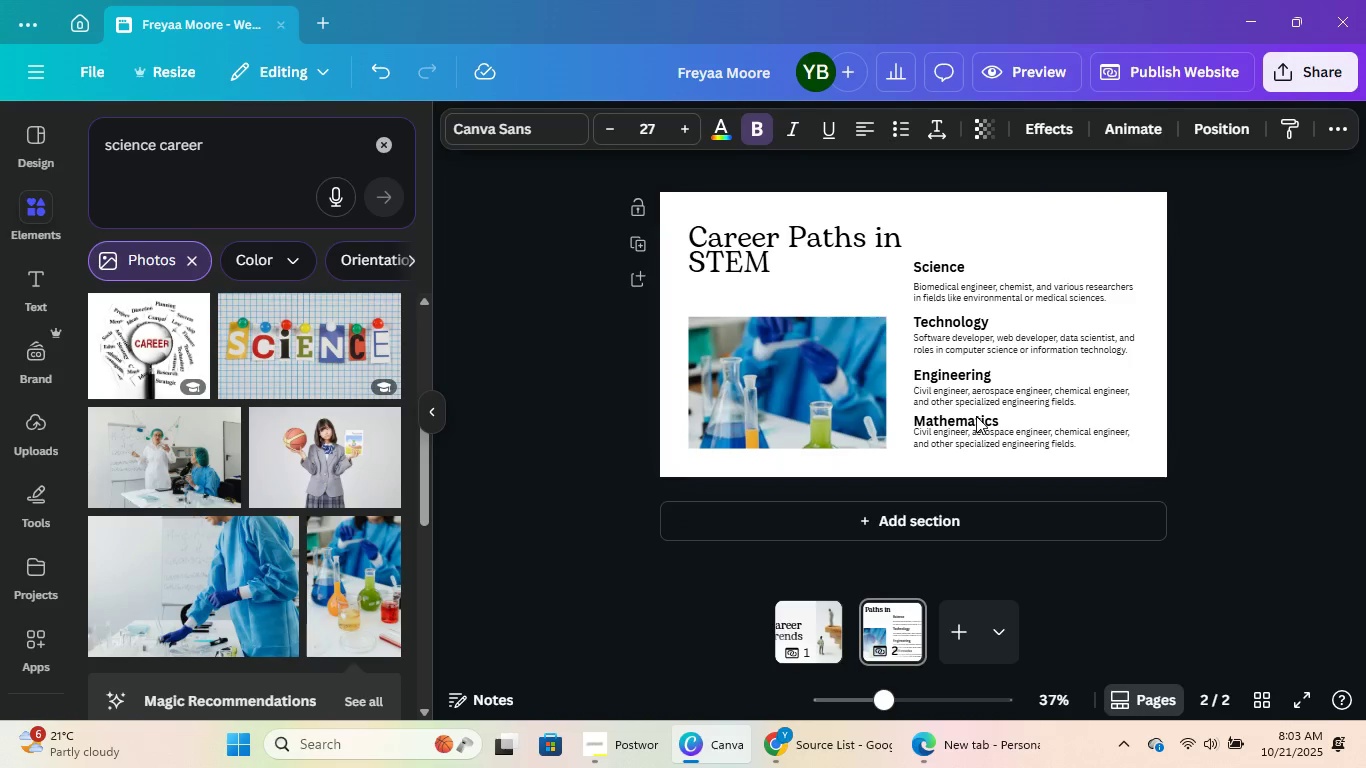 
key(ArrowUp)
 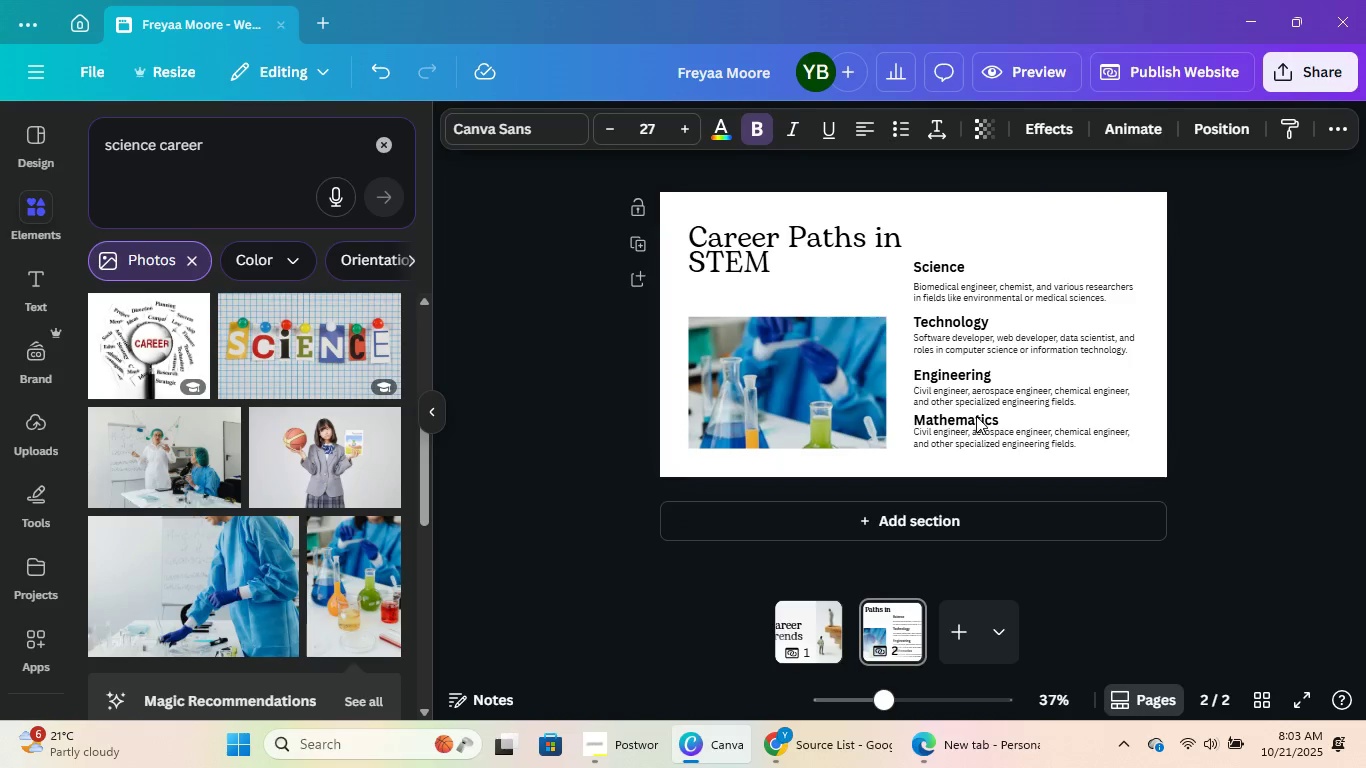 
key(ArrowUp)
 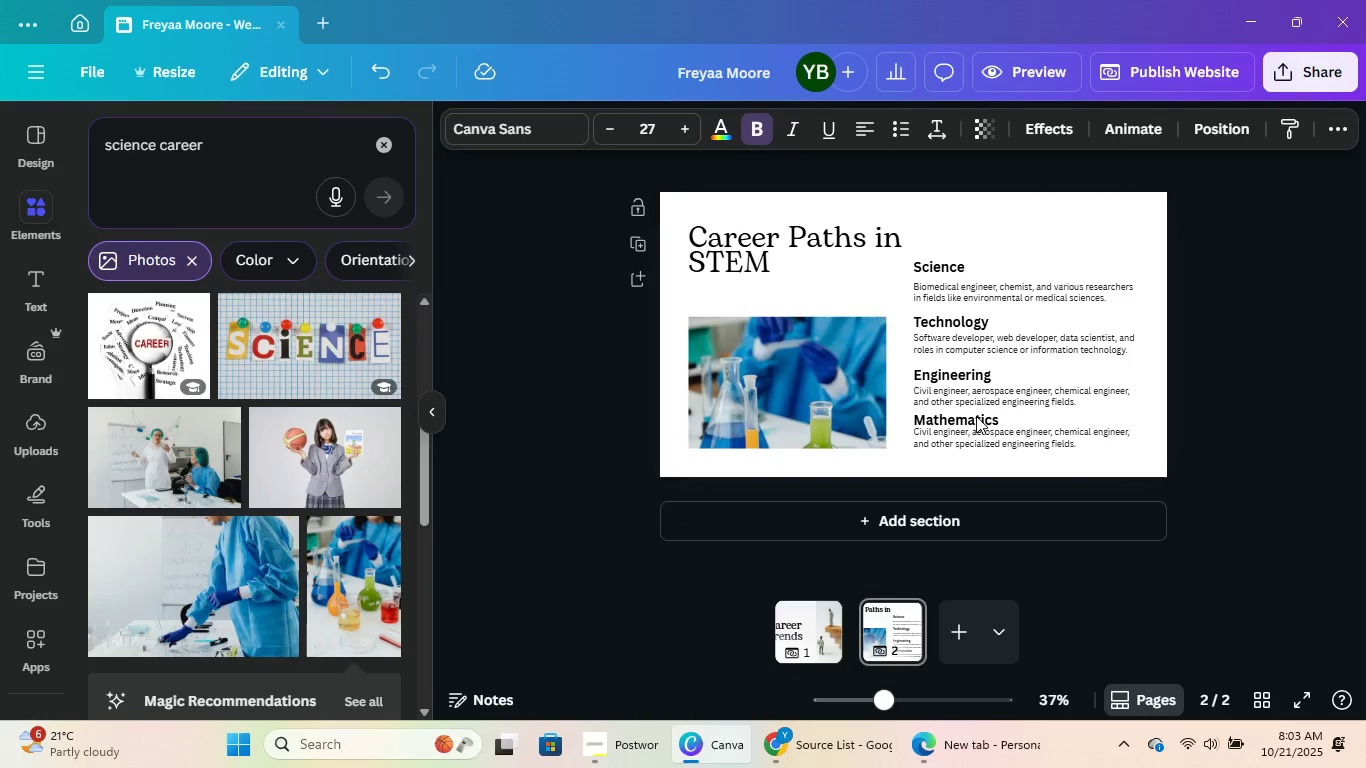 
key(ArrowUp)
 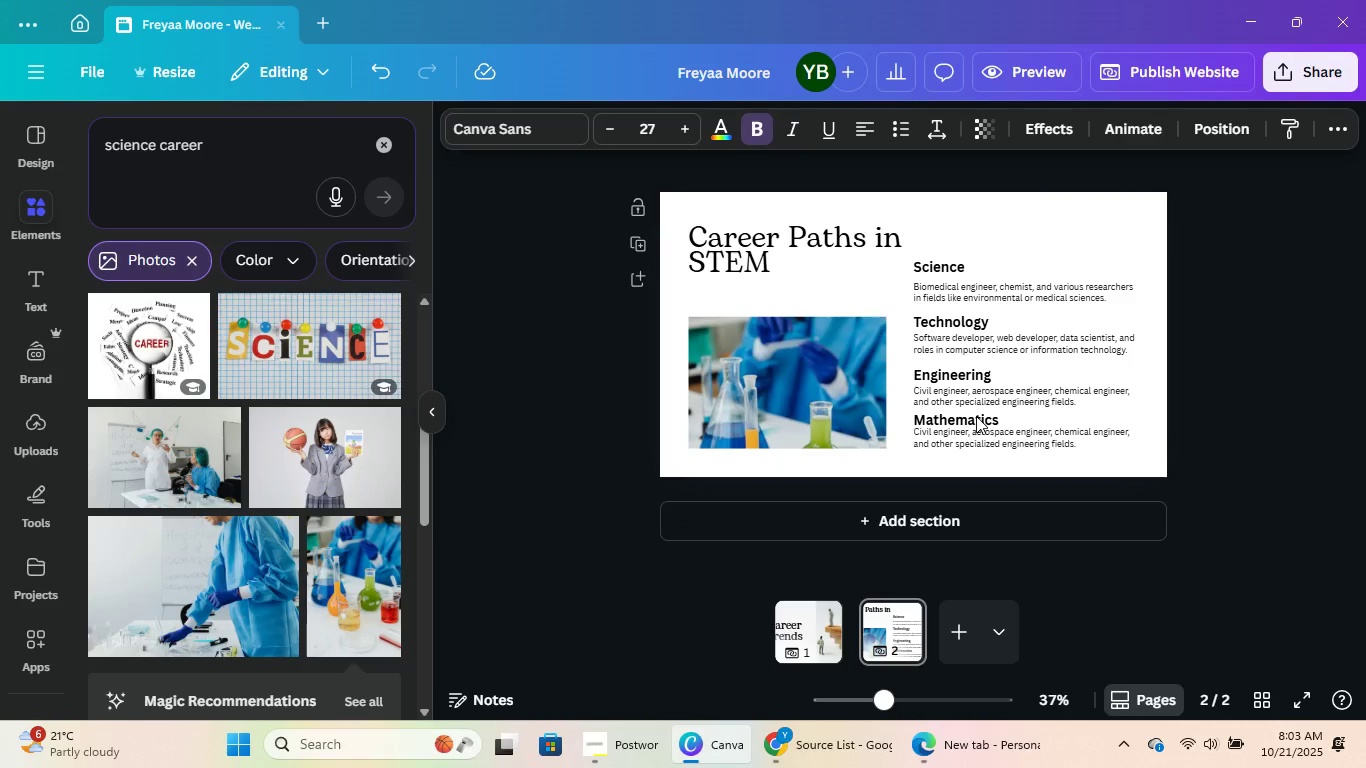 
key(ArrowUp)
 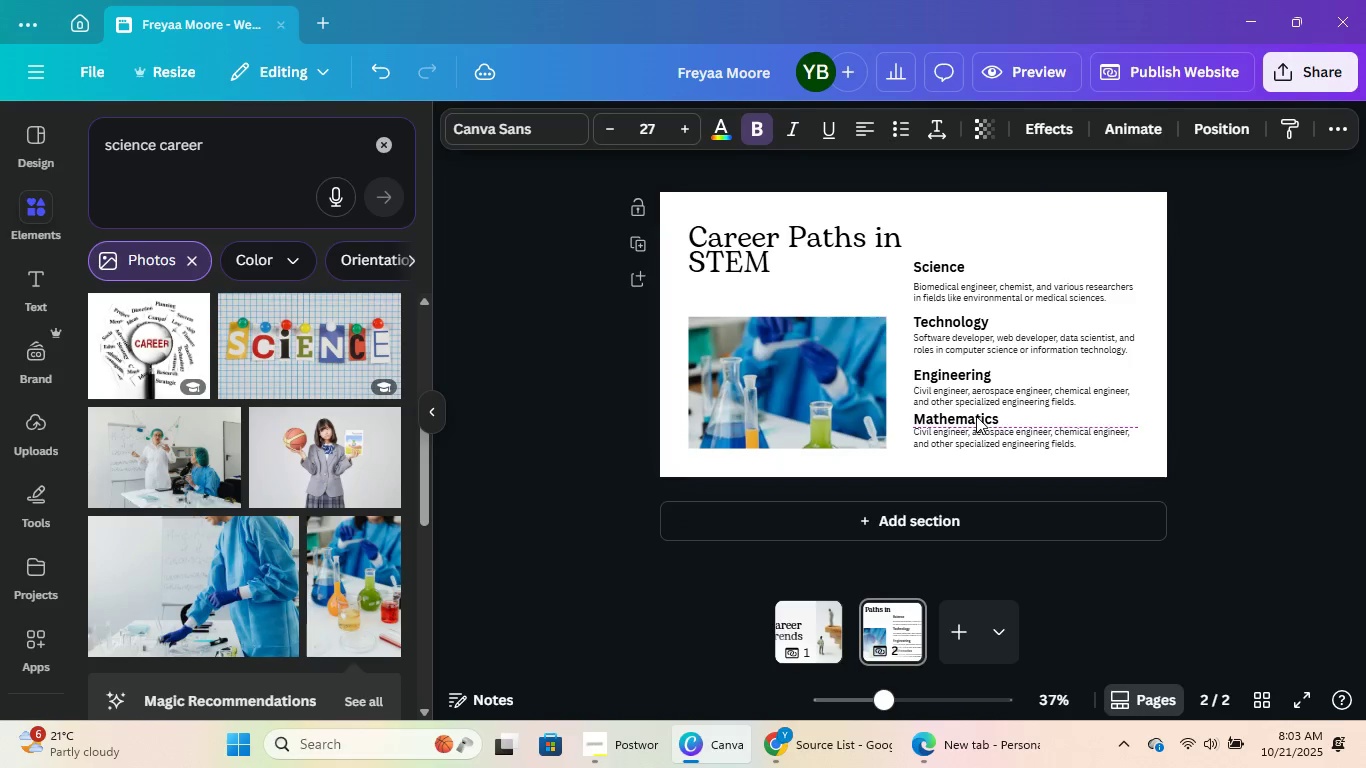 
key(ArrowUp)
 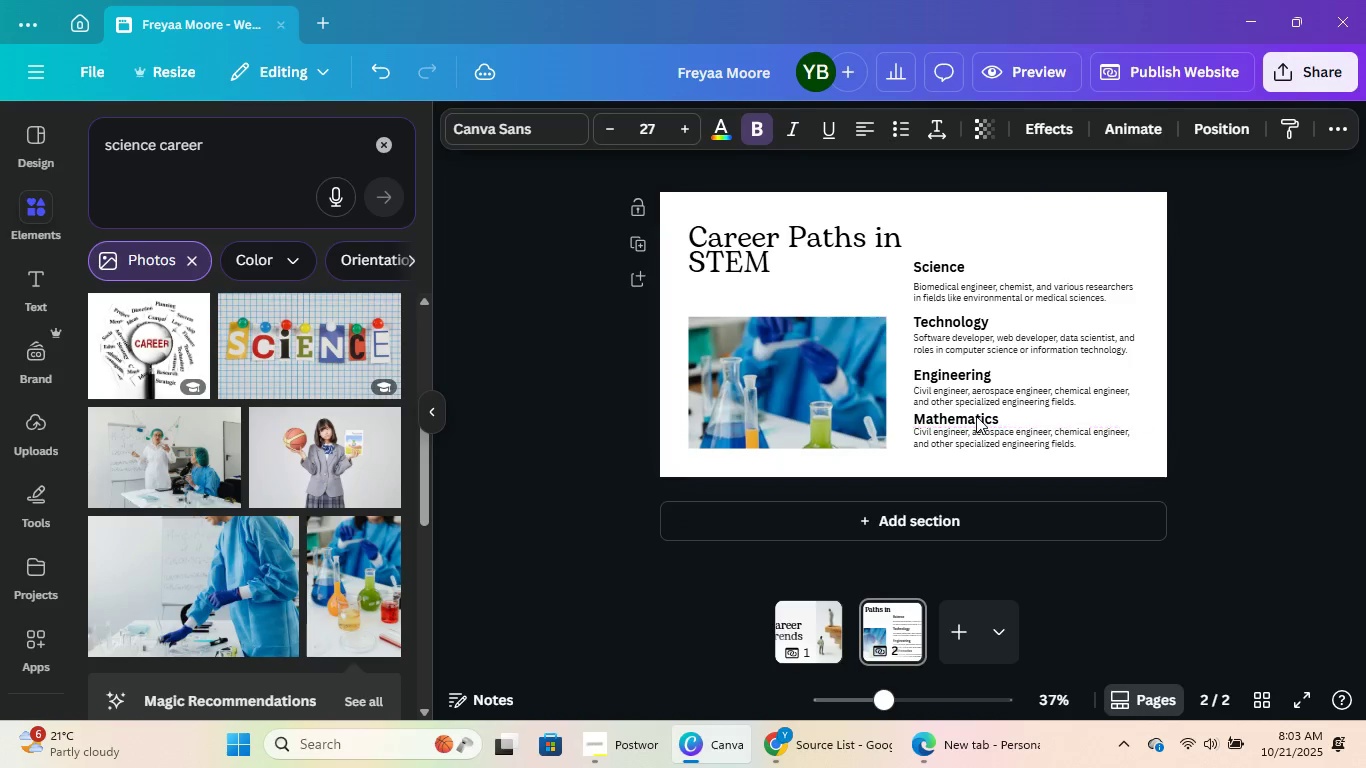 
key(ArrowUp)
 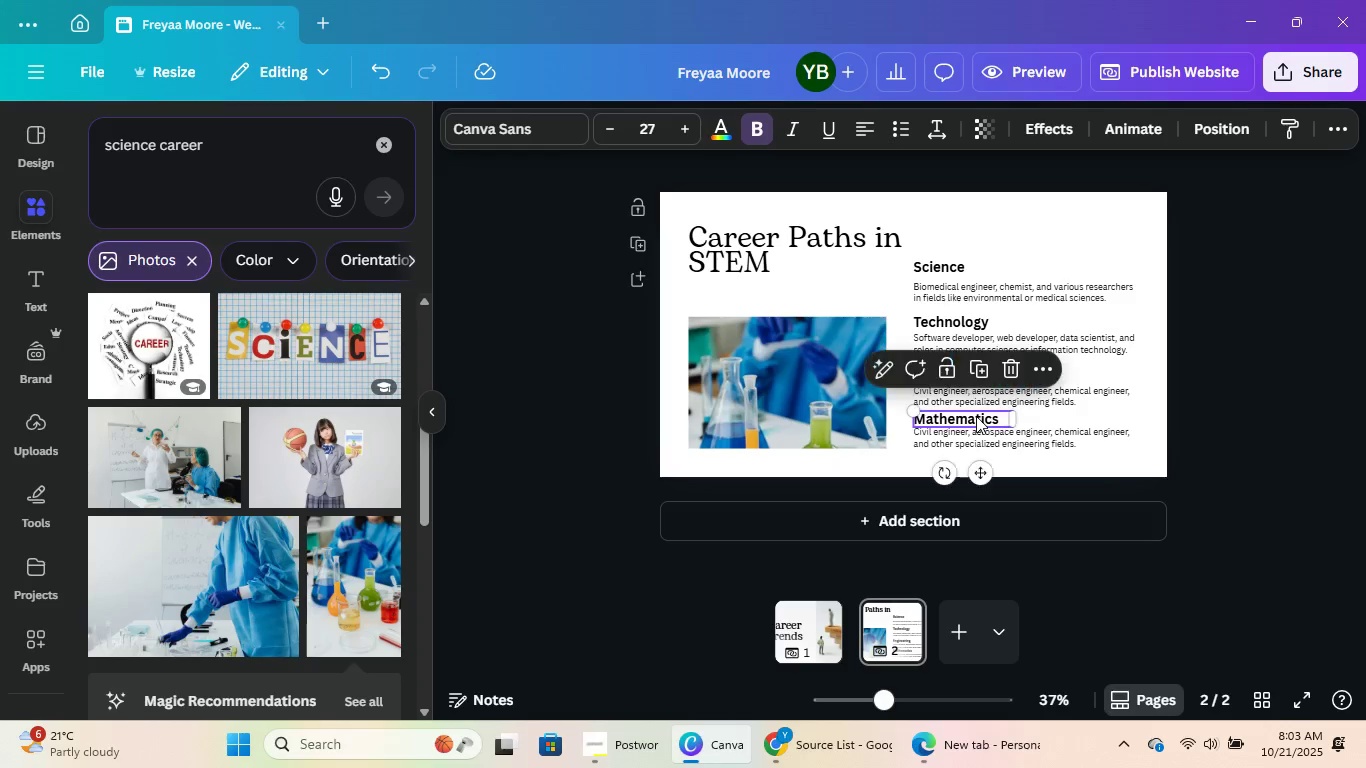 
key(ArrowDown)
 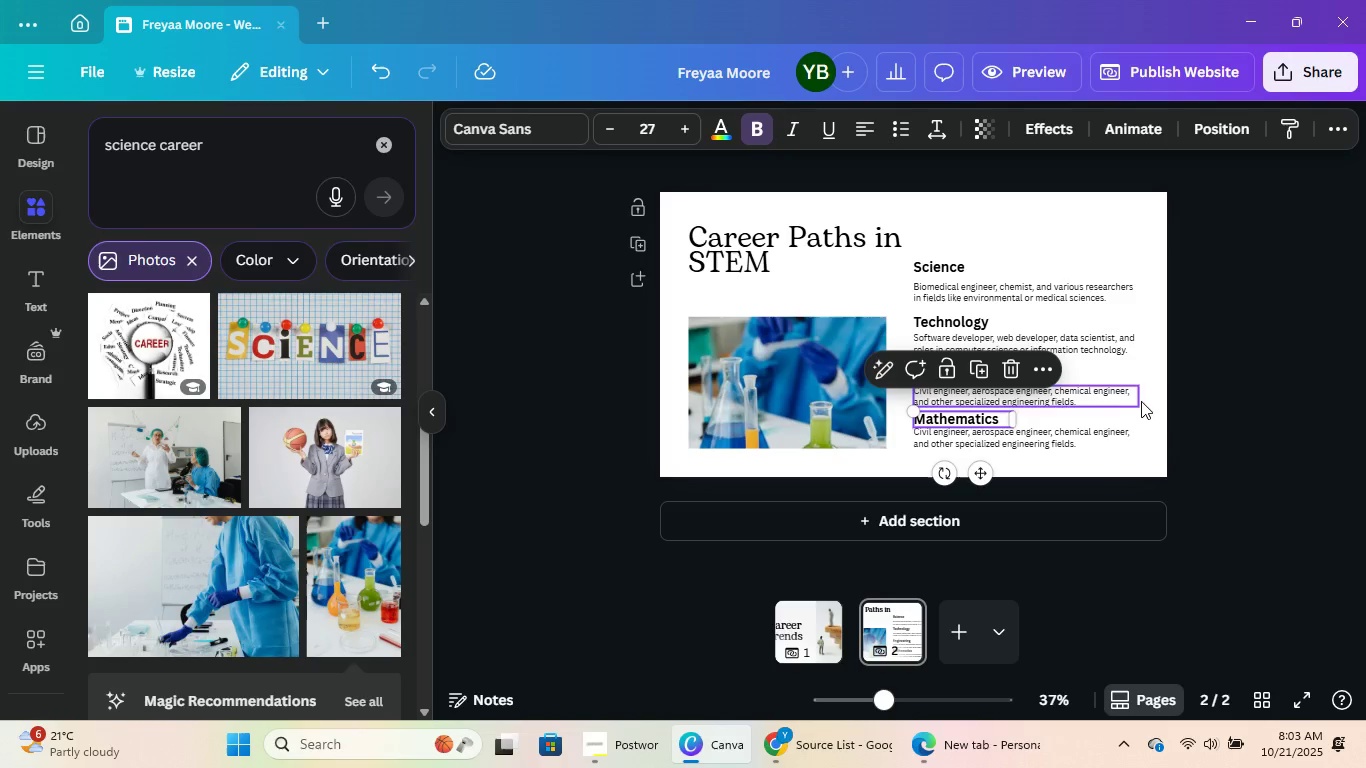 
left_click([1148, 400])
 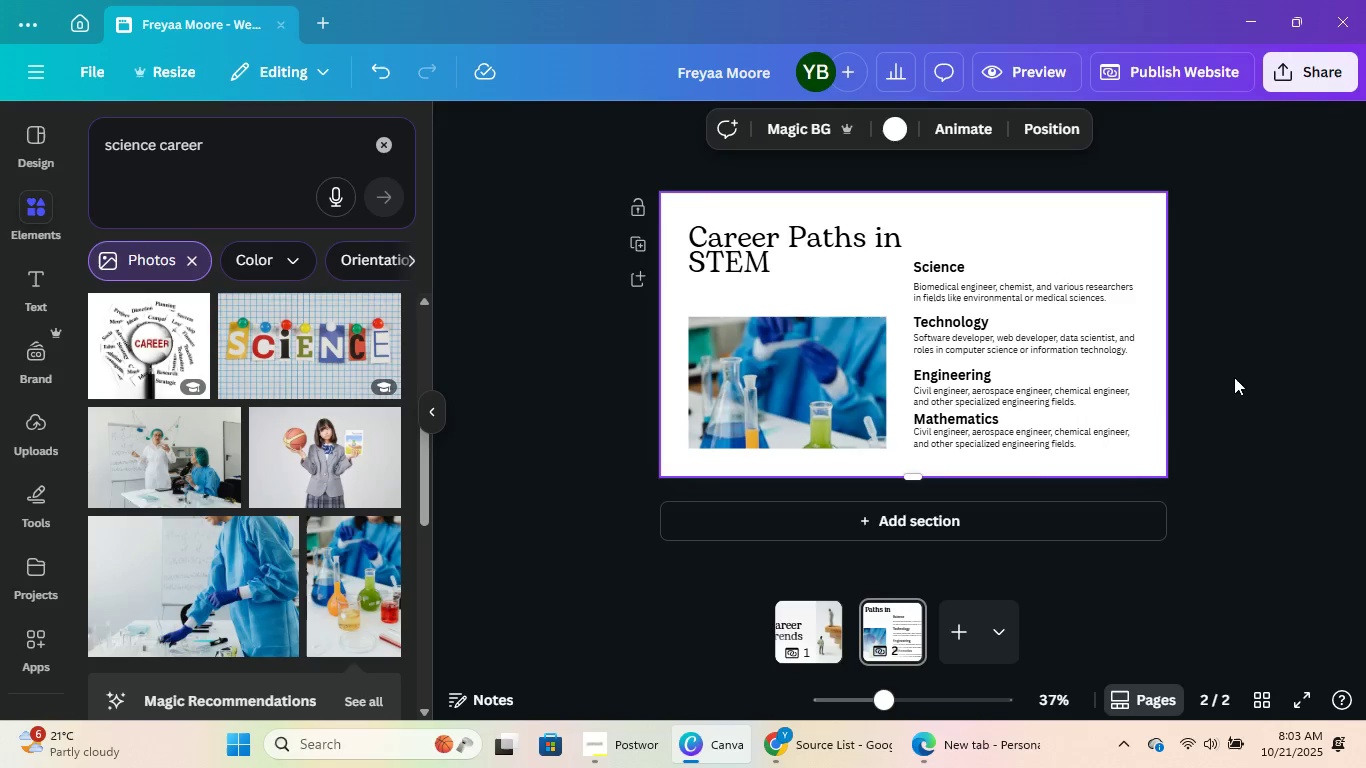 
left_click_drag(start_coordinate=[1234, 377], to_coordinate=[1233, 386])
 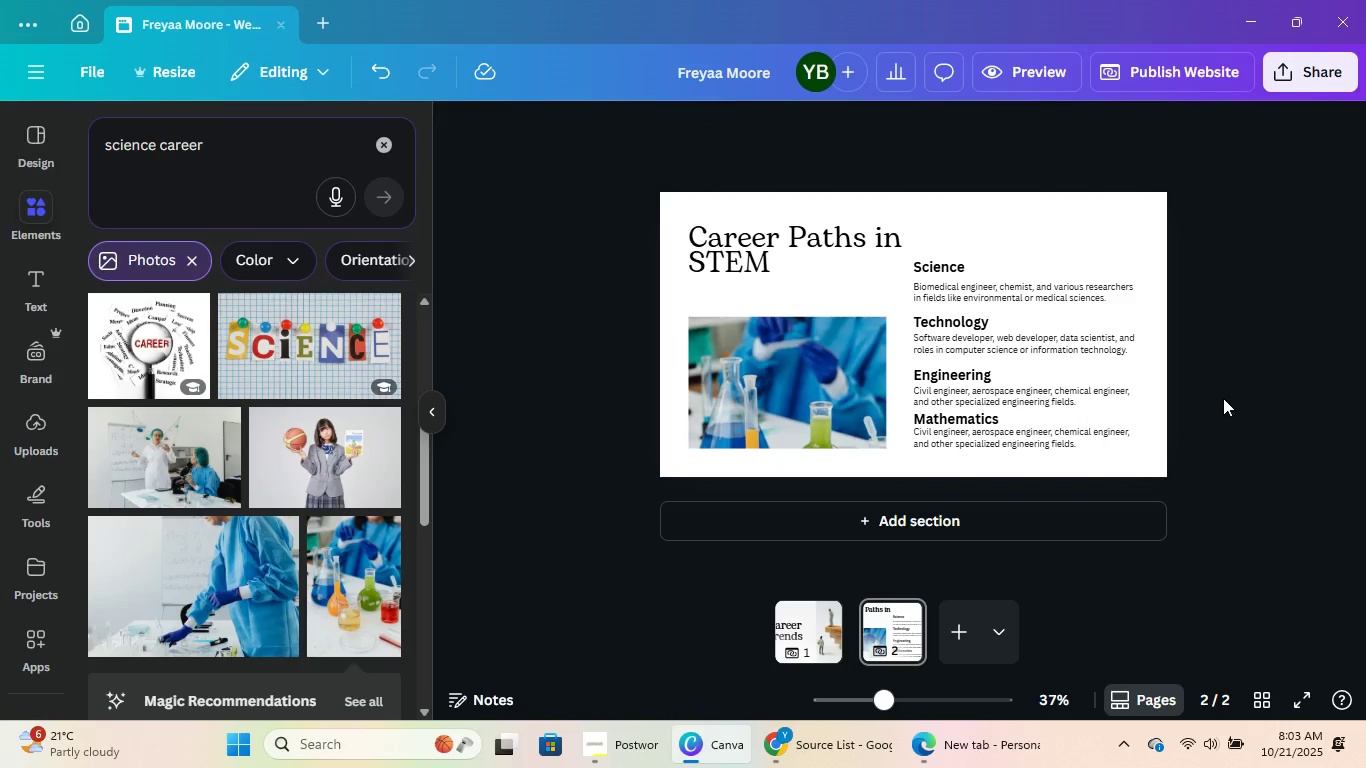 
left_click_drag(start_coordinate=[1222, 399], to_coordinate=[936, 270])
 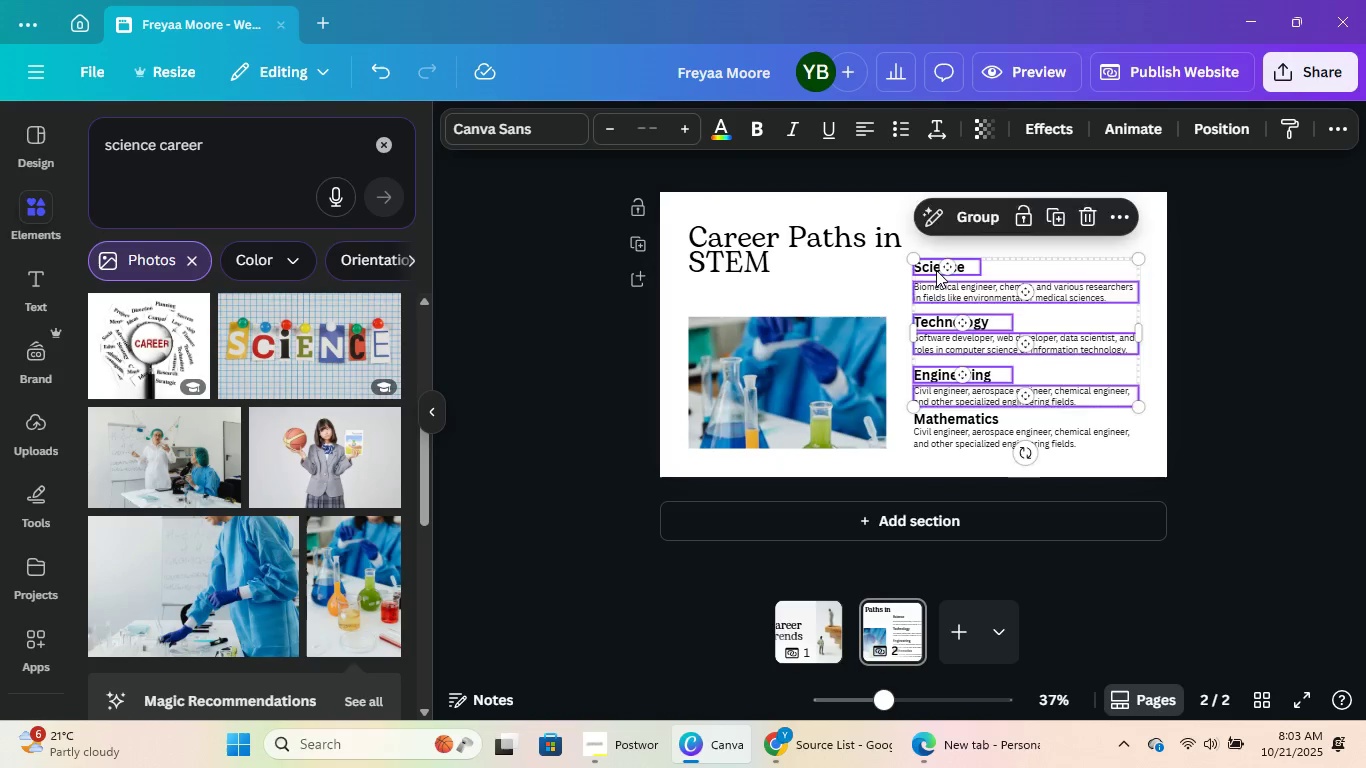 
key(ArrowUp)
 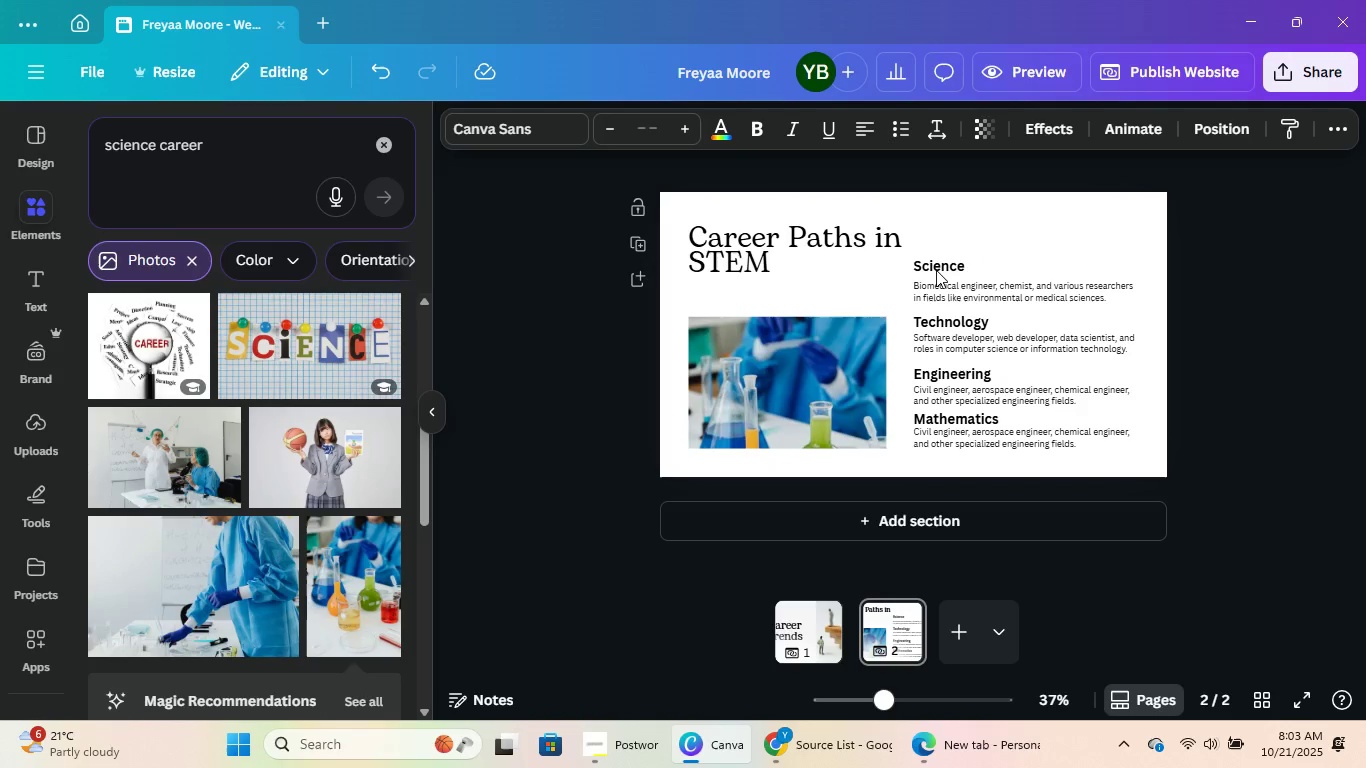 
key(ArrowUp)
 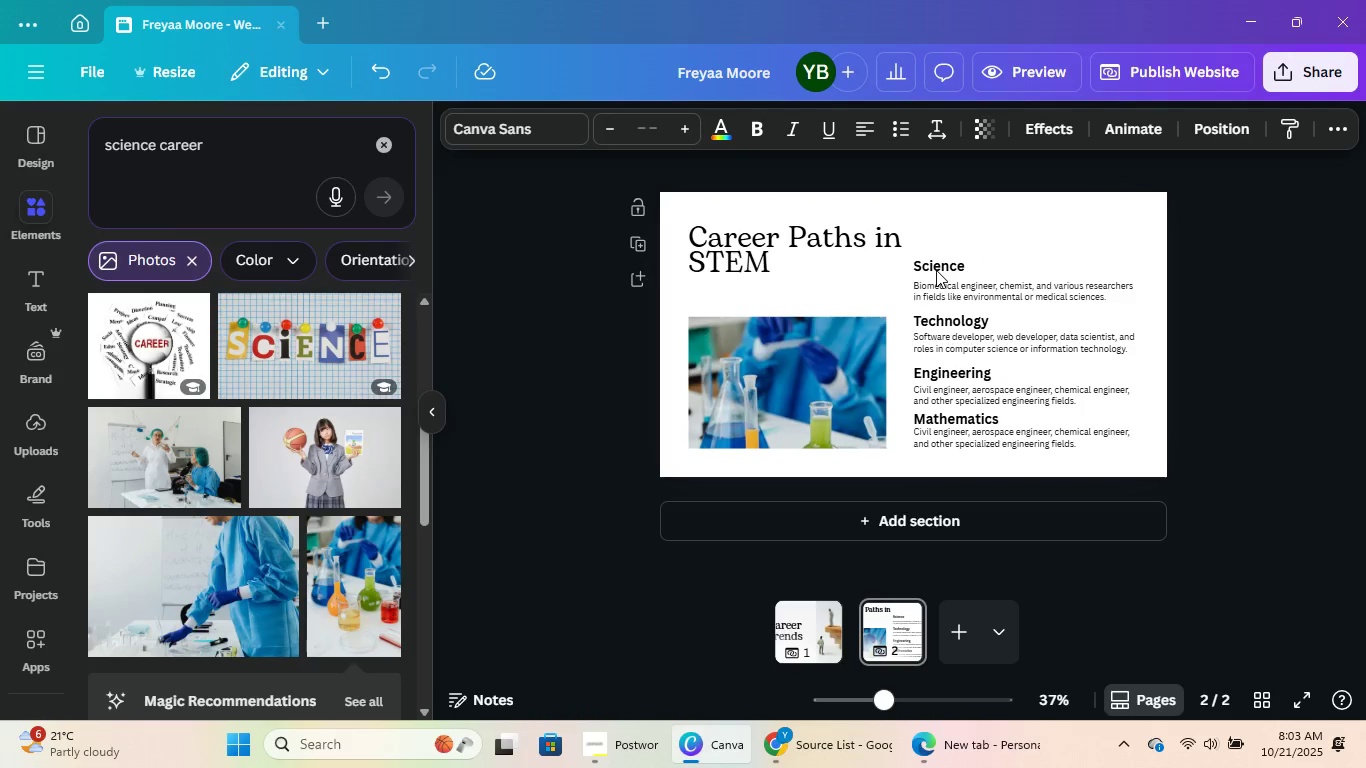 
key(ArrowUp)
 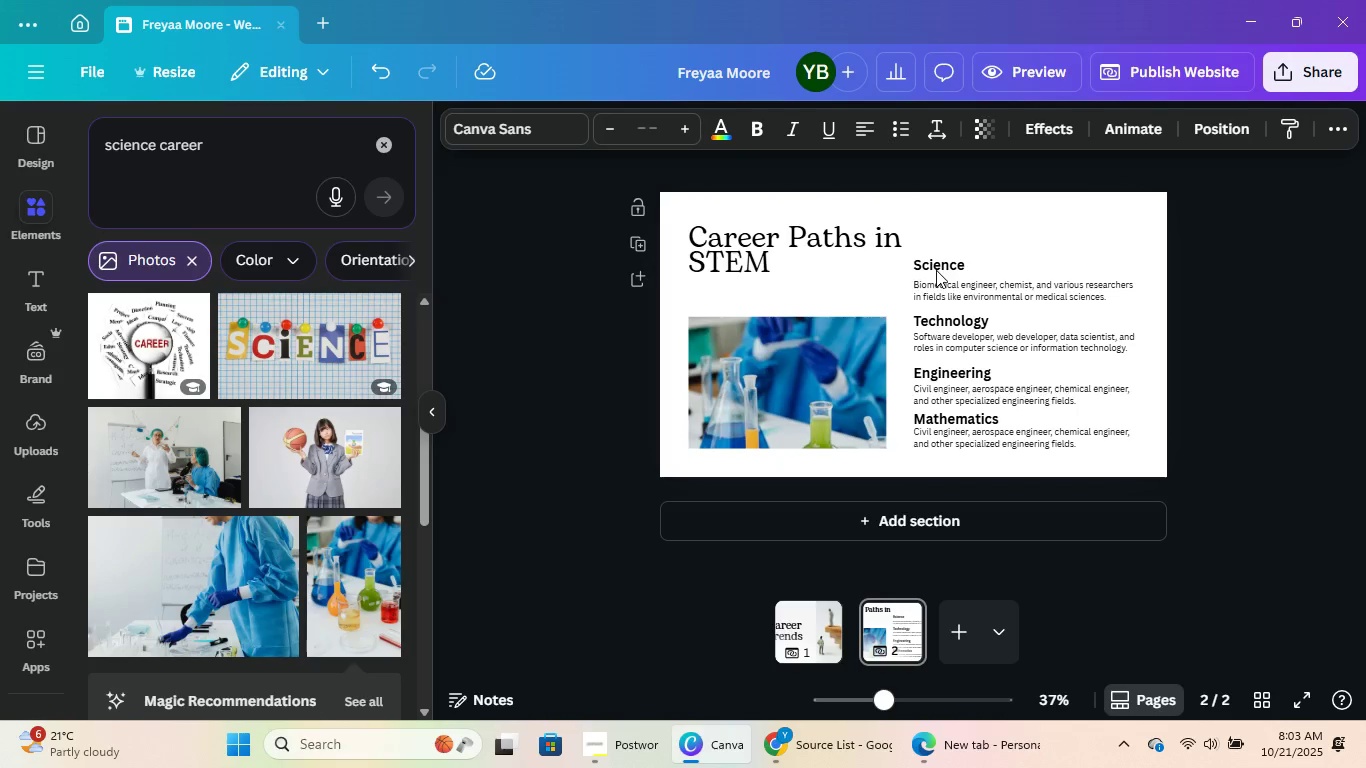 
key(ArrowUp)
 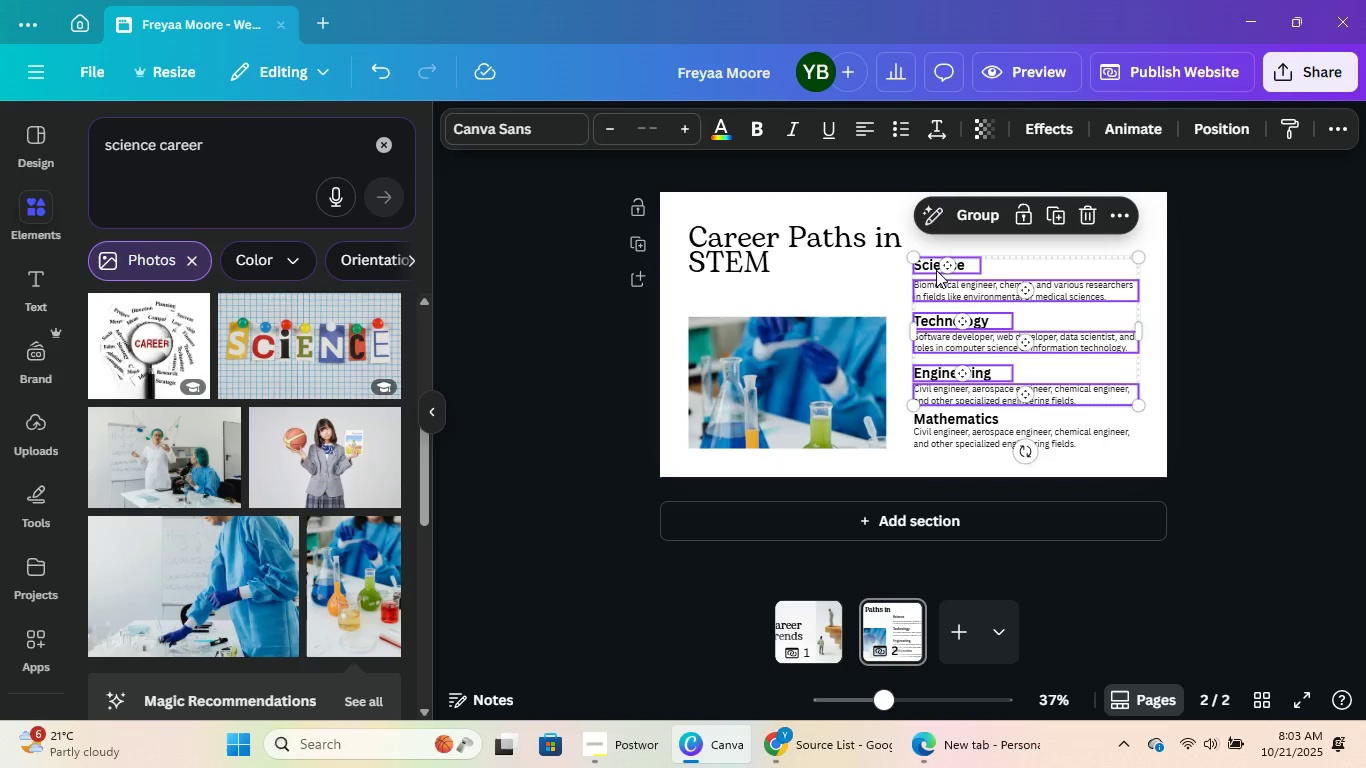 
key(ArrowUp)
 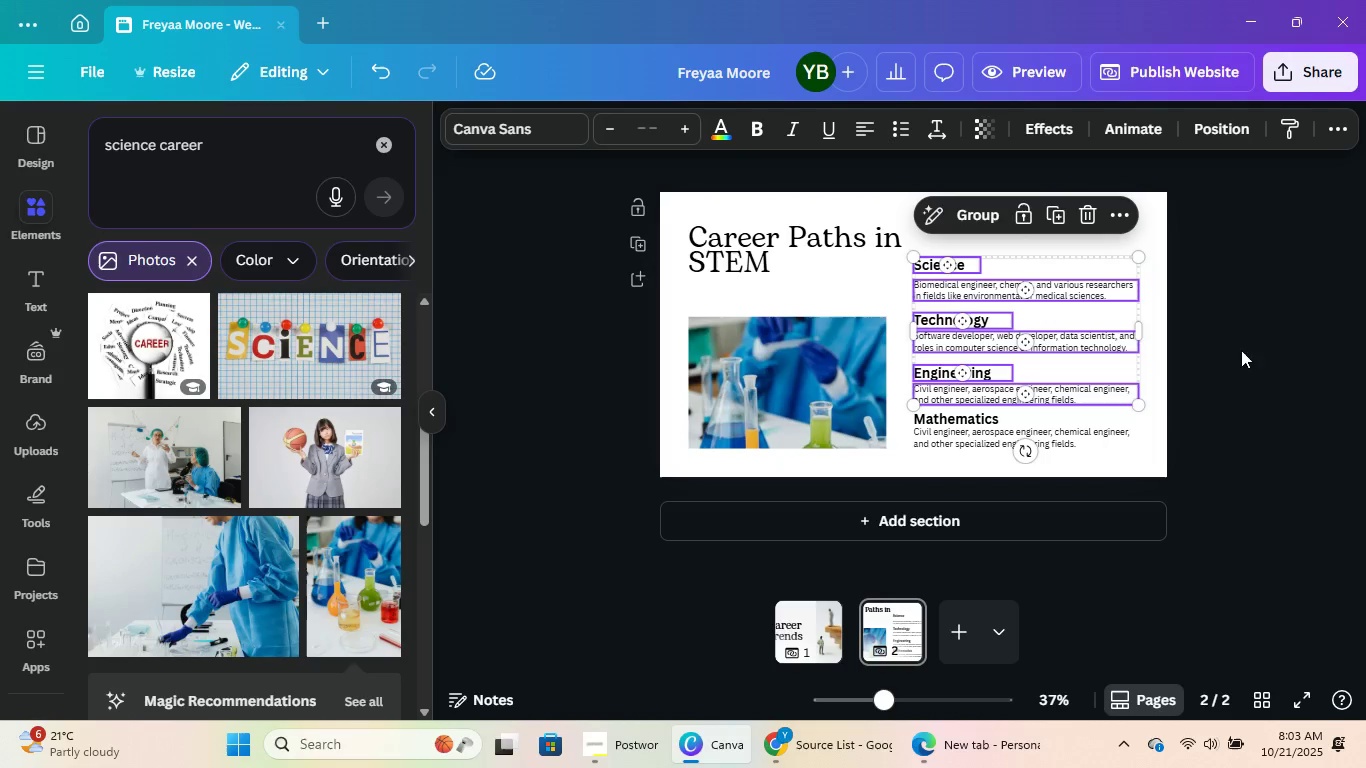 
left_click([1258, 330])
 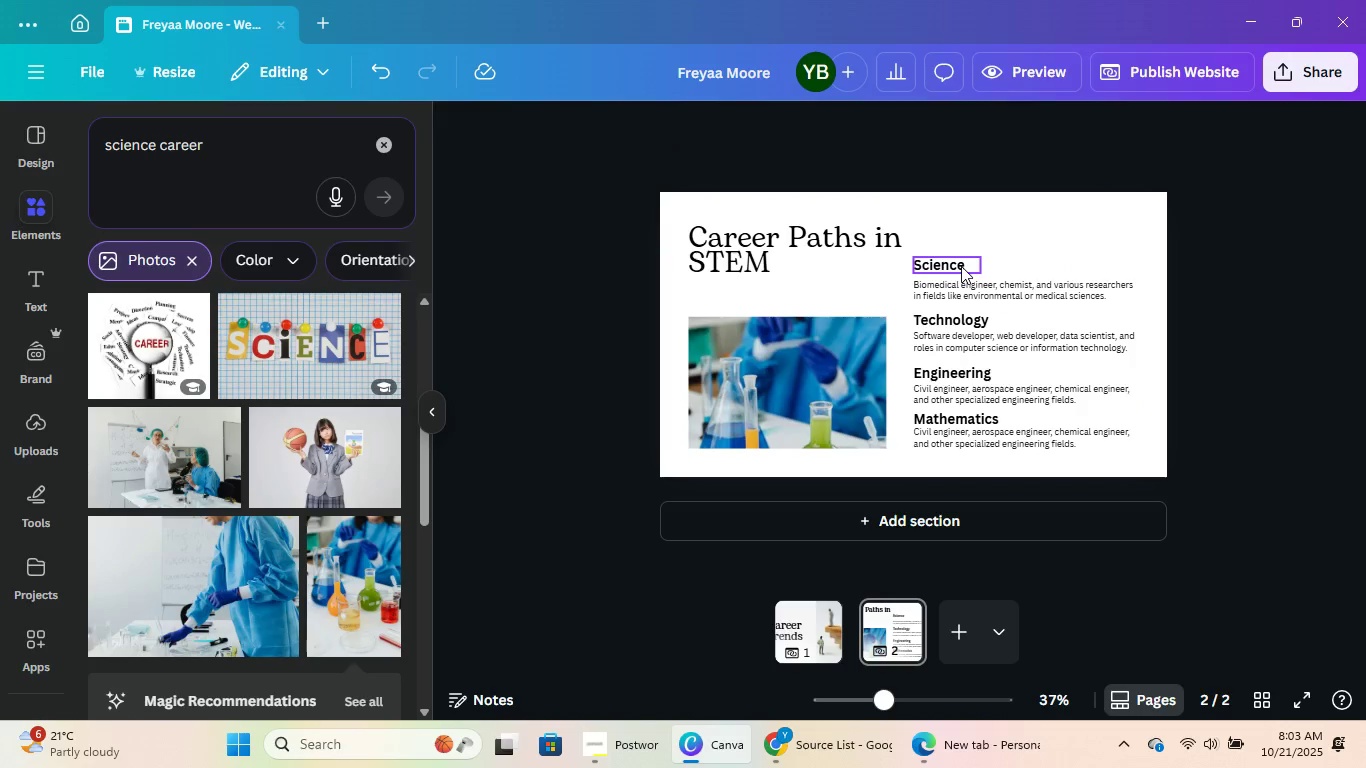 
left_click([961, 266])
 